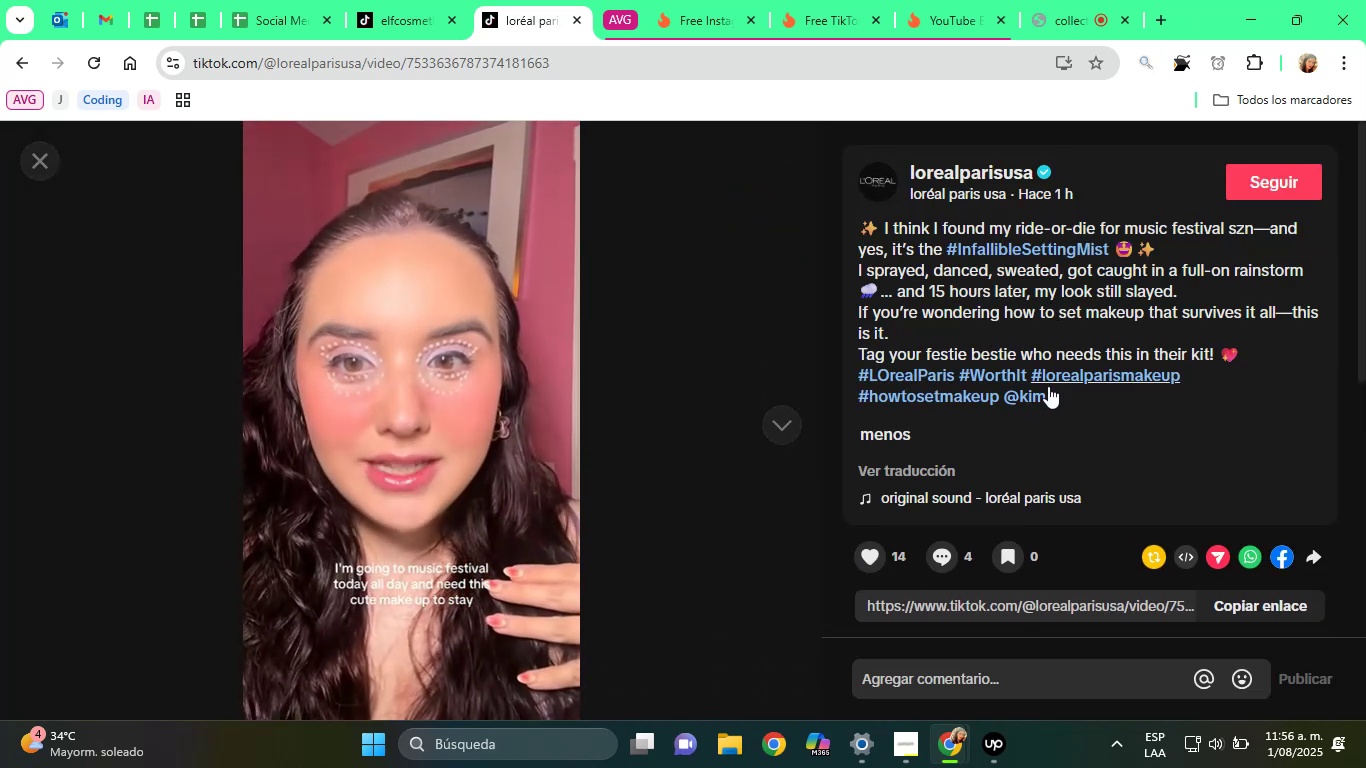 
right_click([1031, 399])
 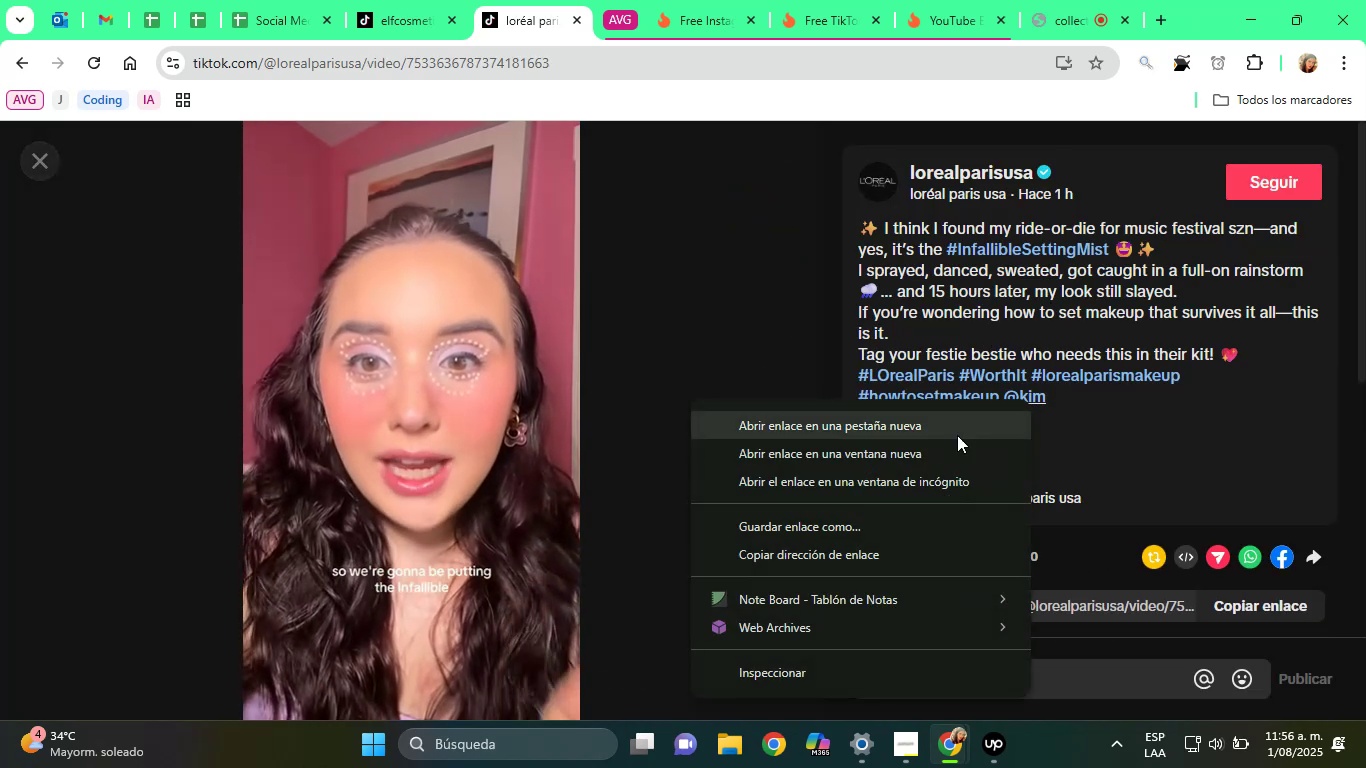 
left_click([953, 435])
 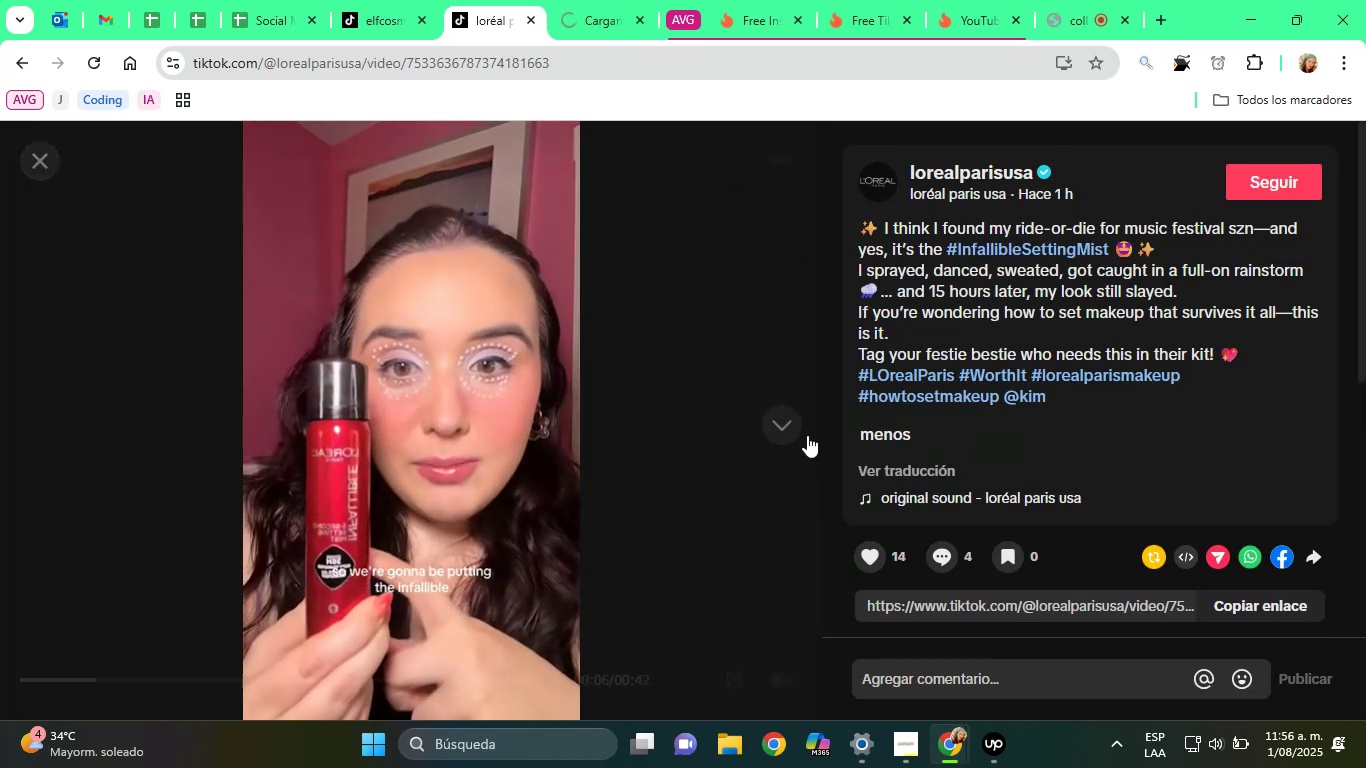 
left_click([788, 429])
 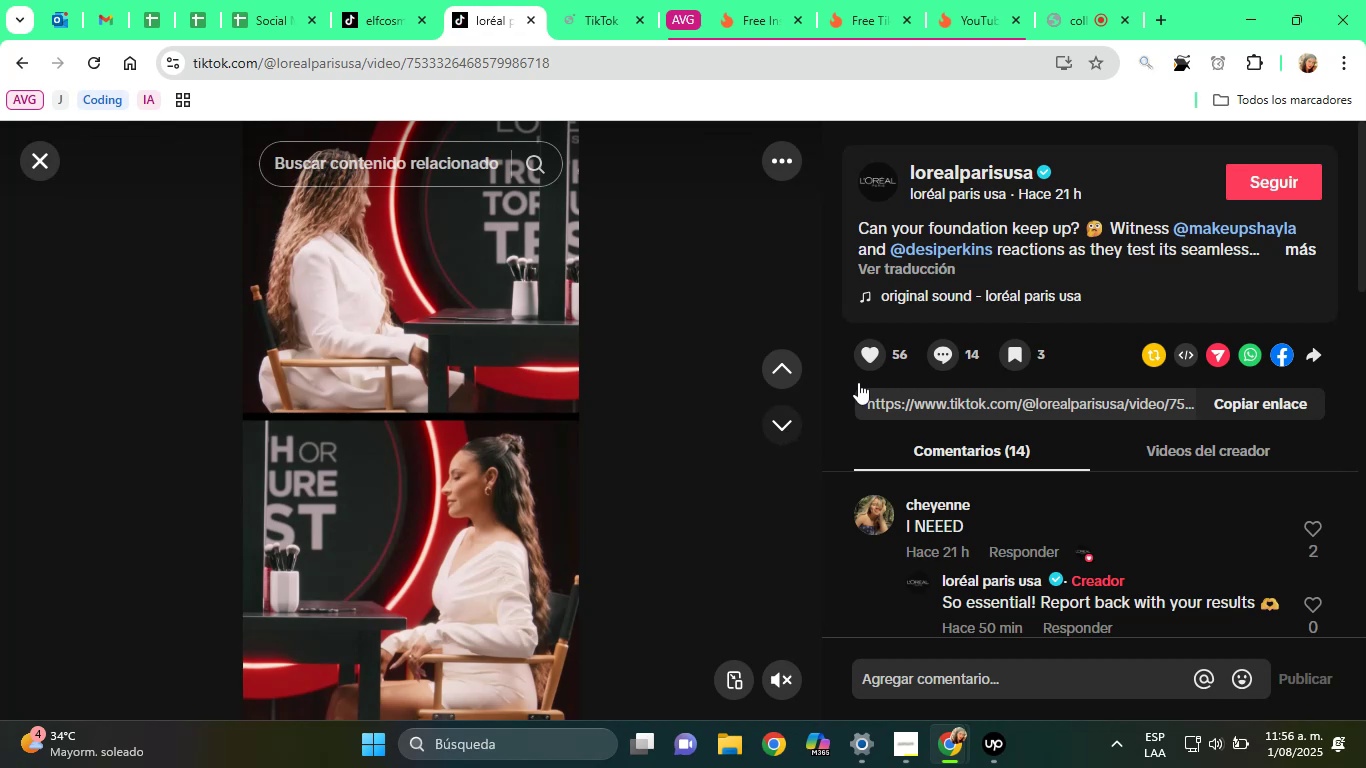 
mouse_move([1279, 229])
 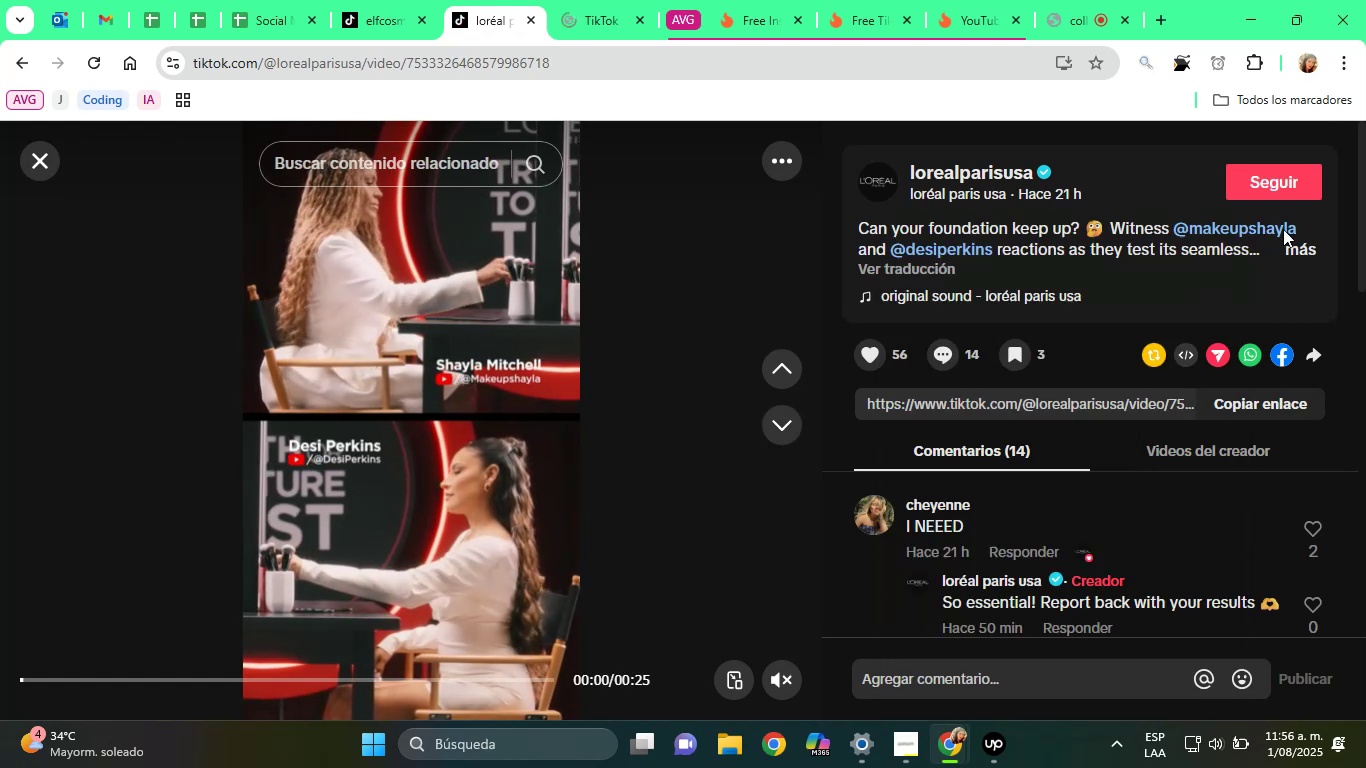 
right_click([1283, 229])
 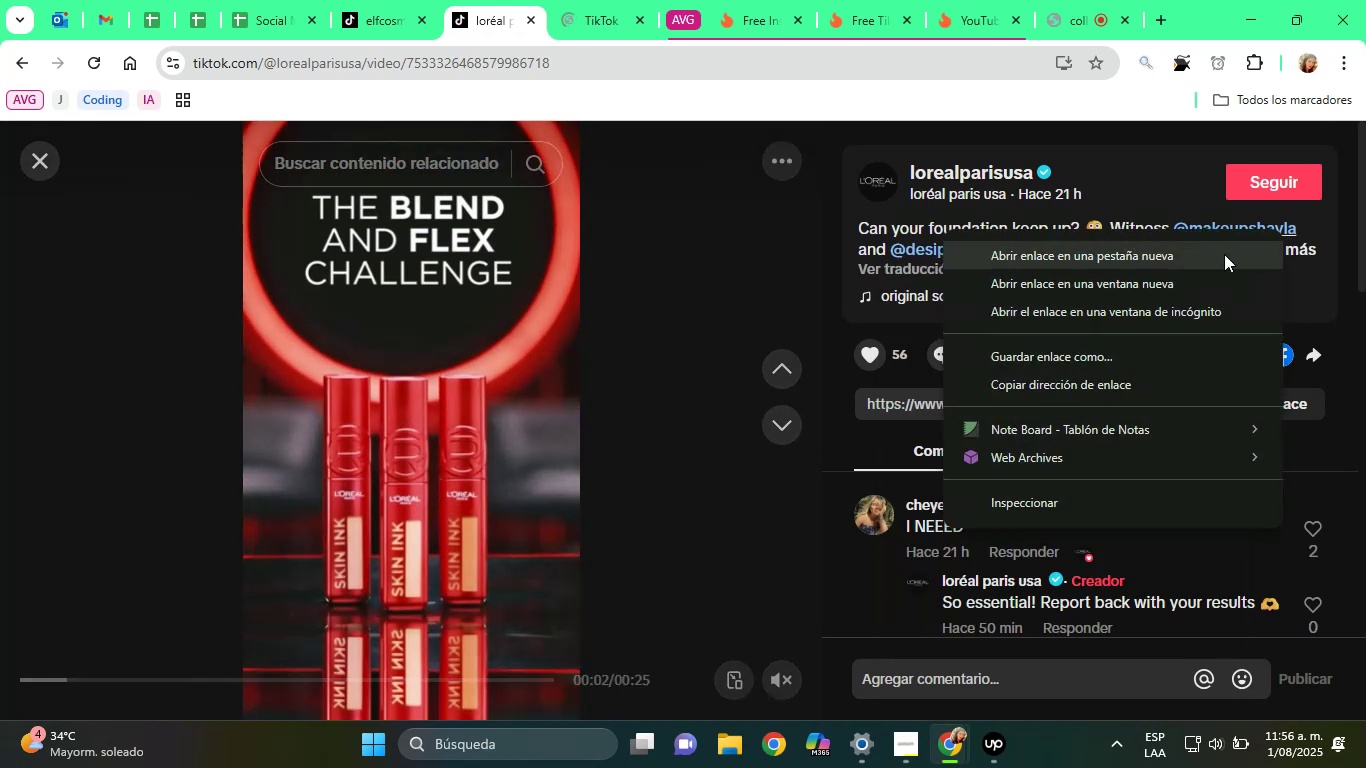 
left_click([1223, 254])
 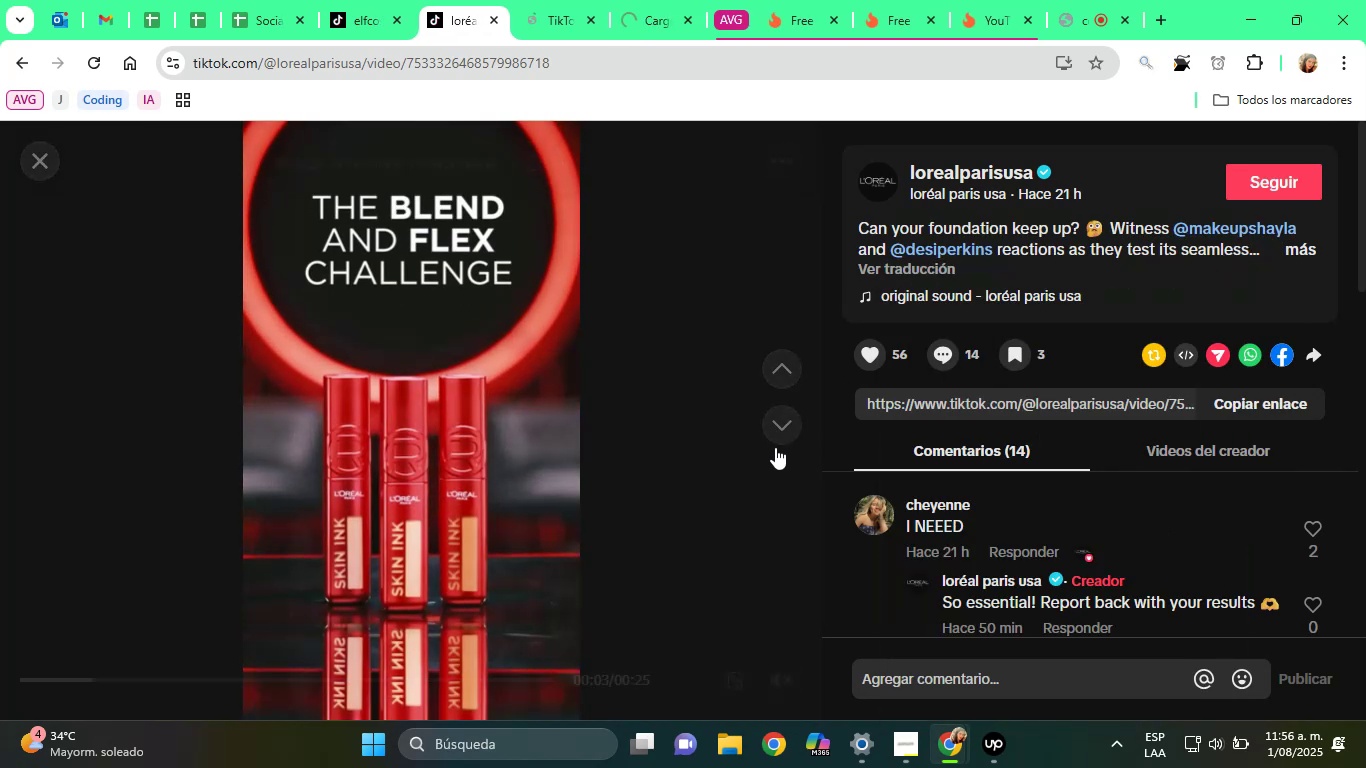 
left_click([783, 425])
 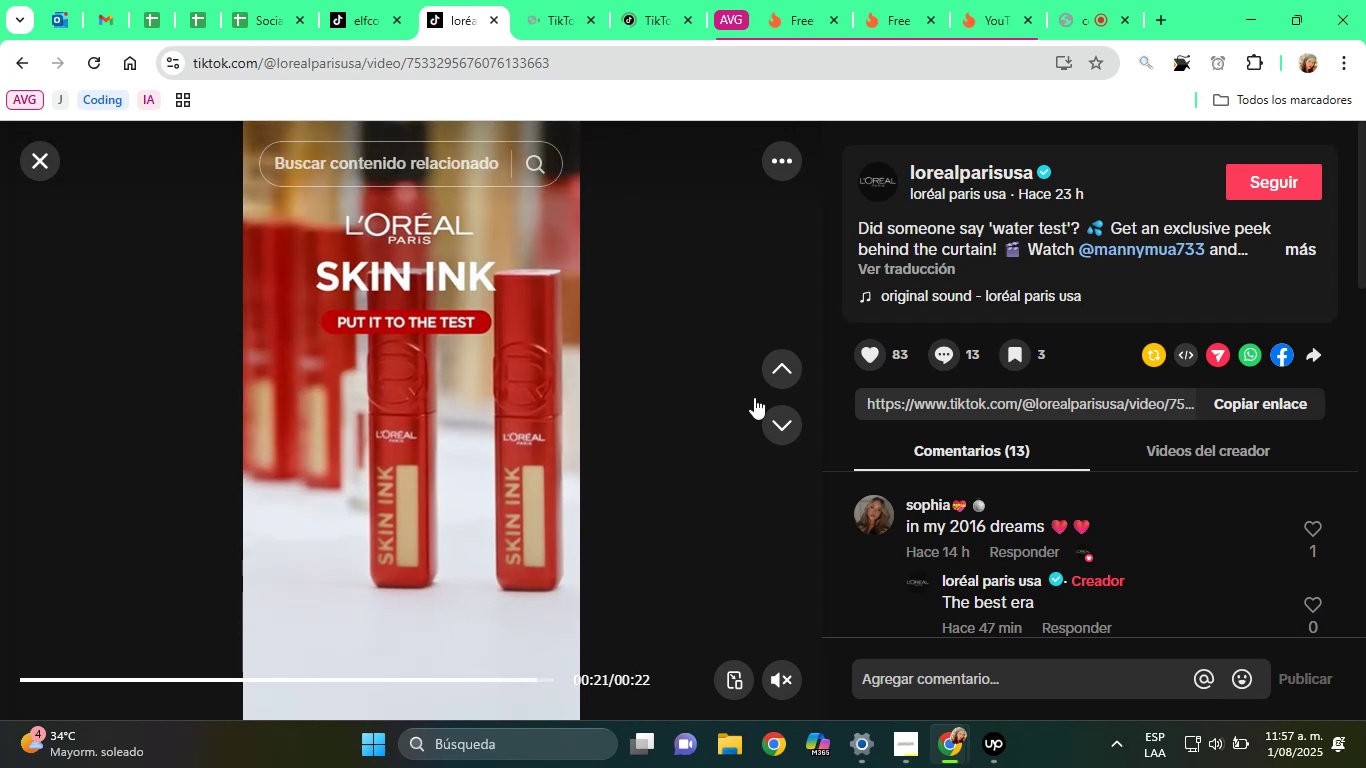 
wait(29.78)
 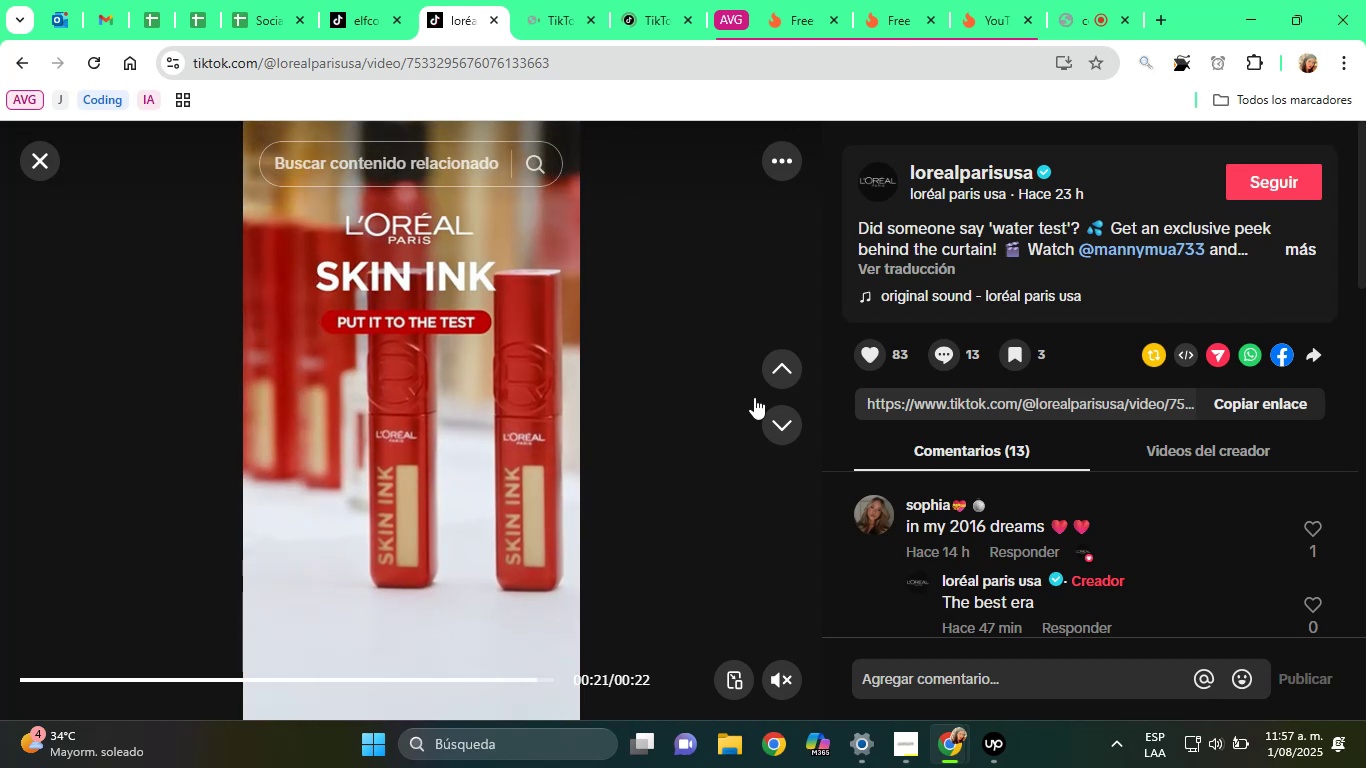 
right_click([1171, 248])
 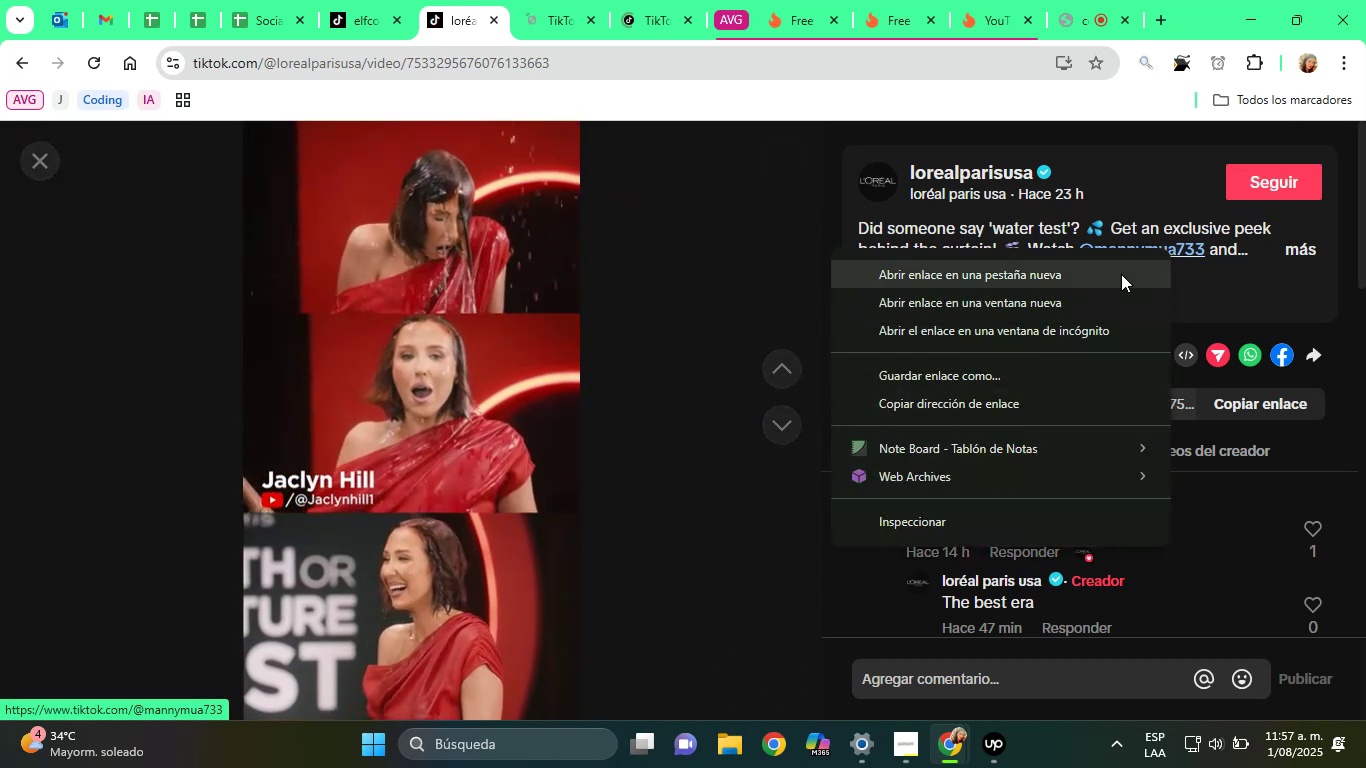 
left_click([1111, 273])
 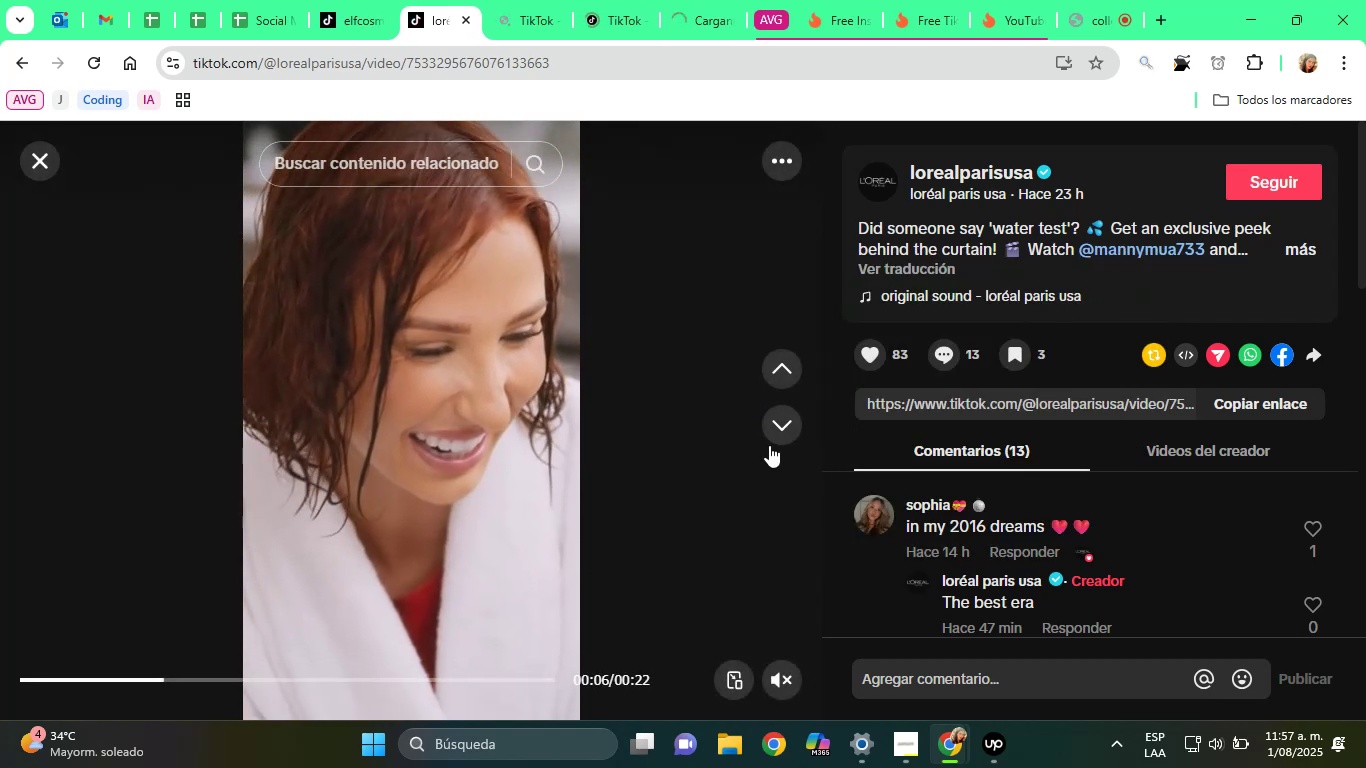 
left_click([774, 433])
 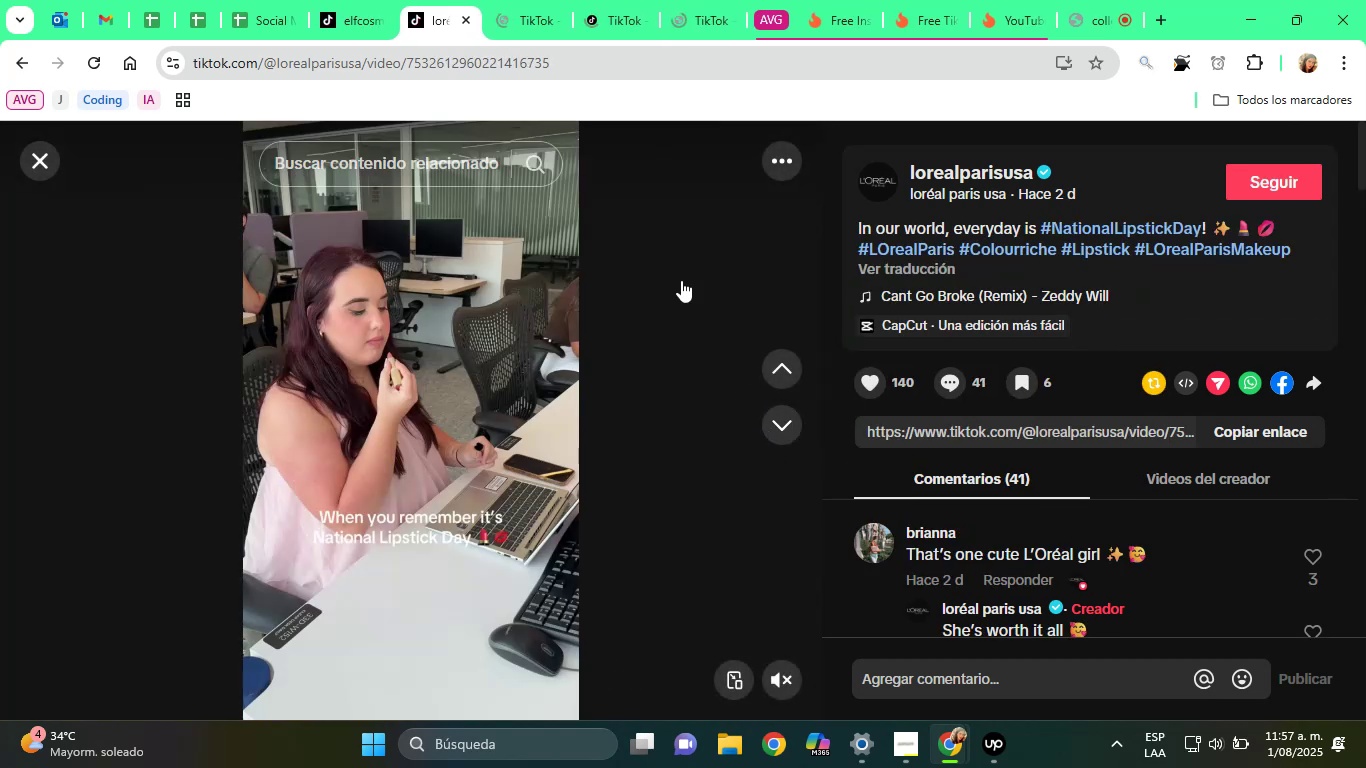 
left_click([531, 21])
 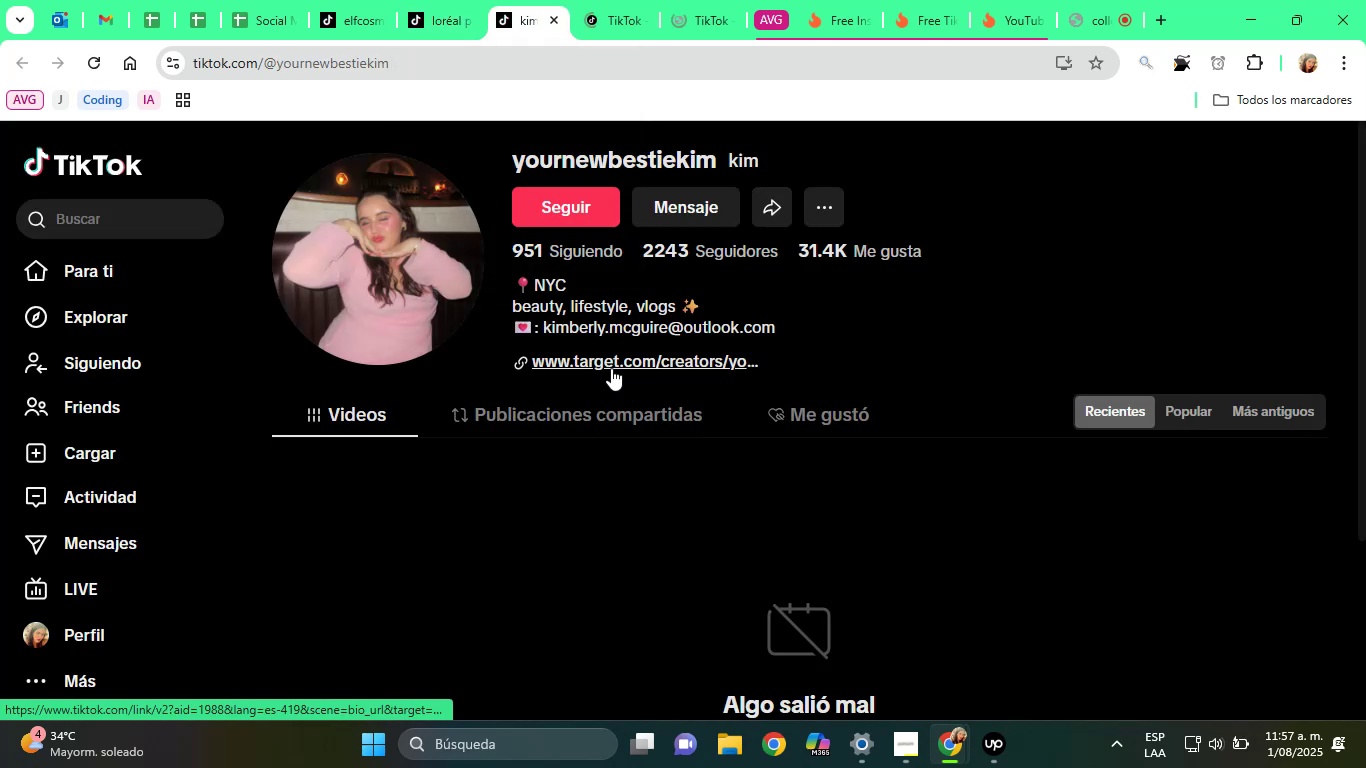 
wait(7.57)
 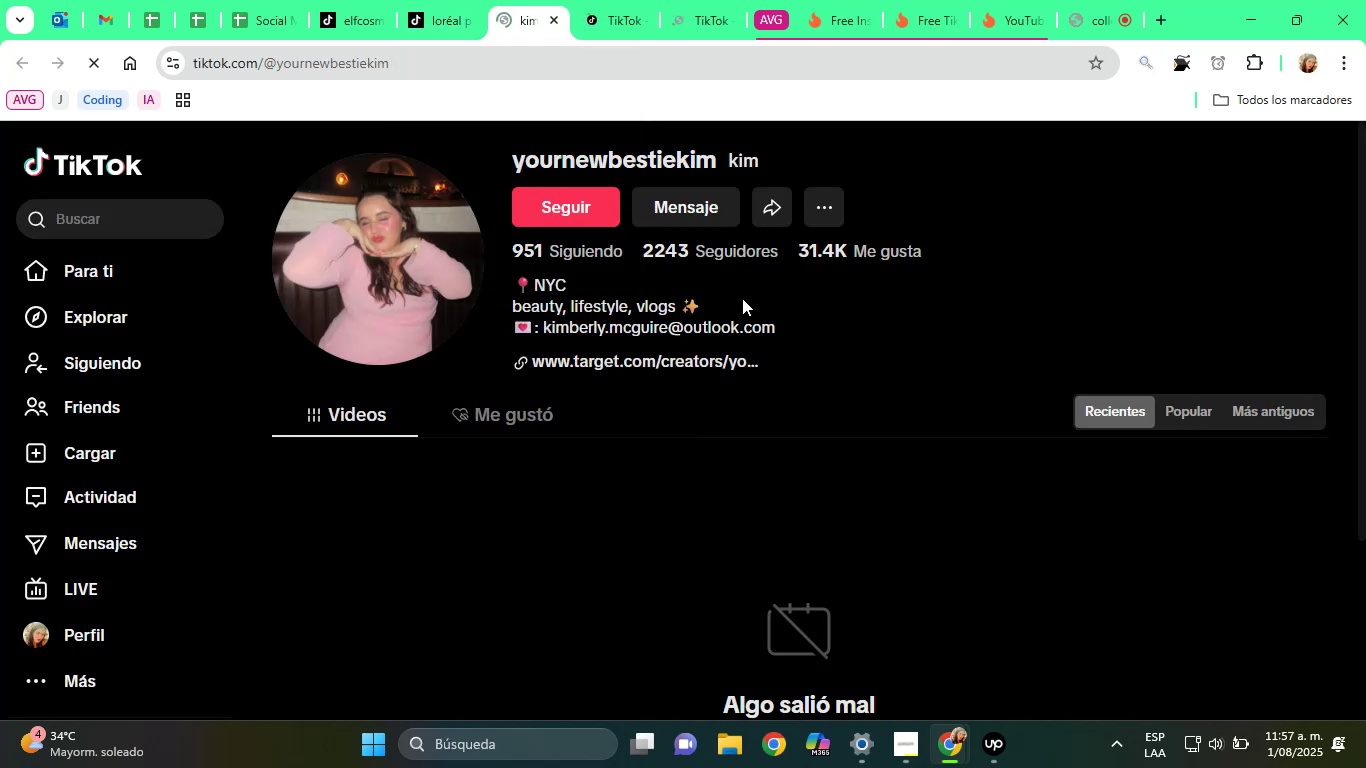 
scroll: coordinate [771, 552], scroll_direction: down, amount: 4.0
 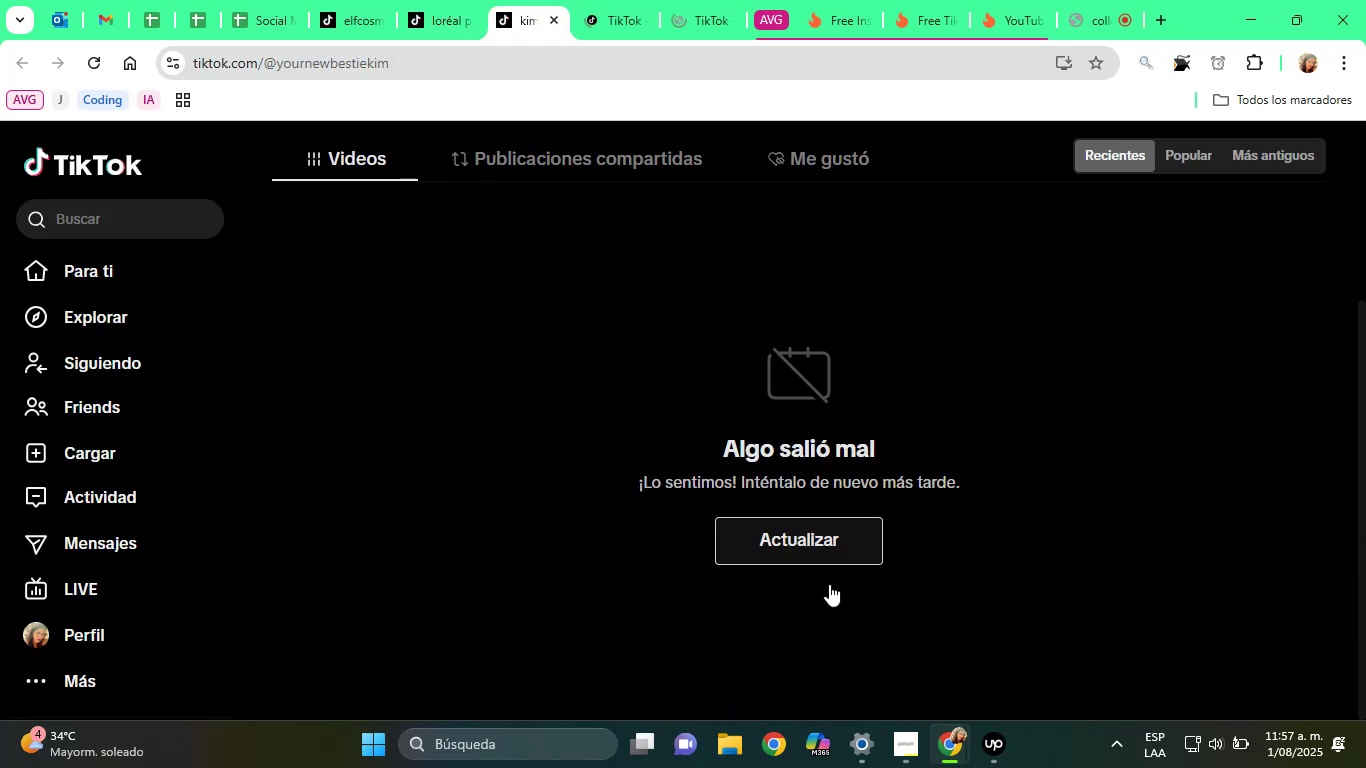 
left_click([824, 550])
 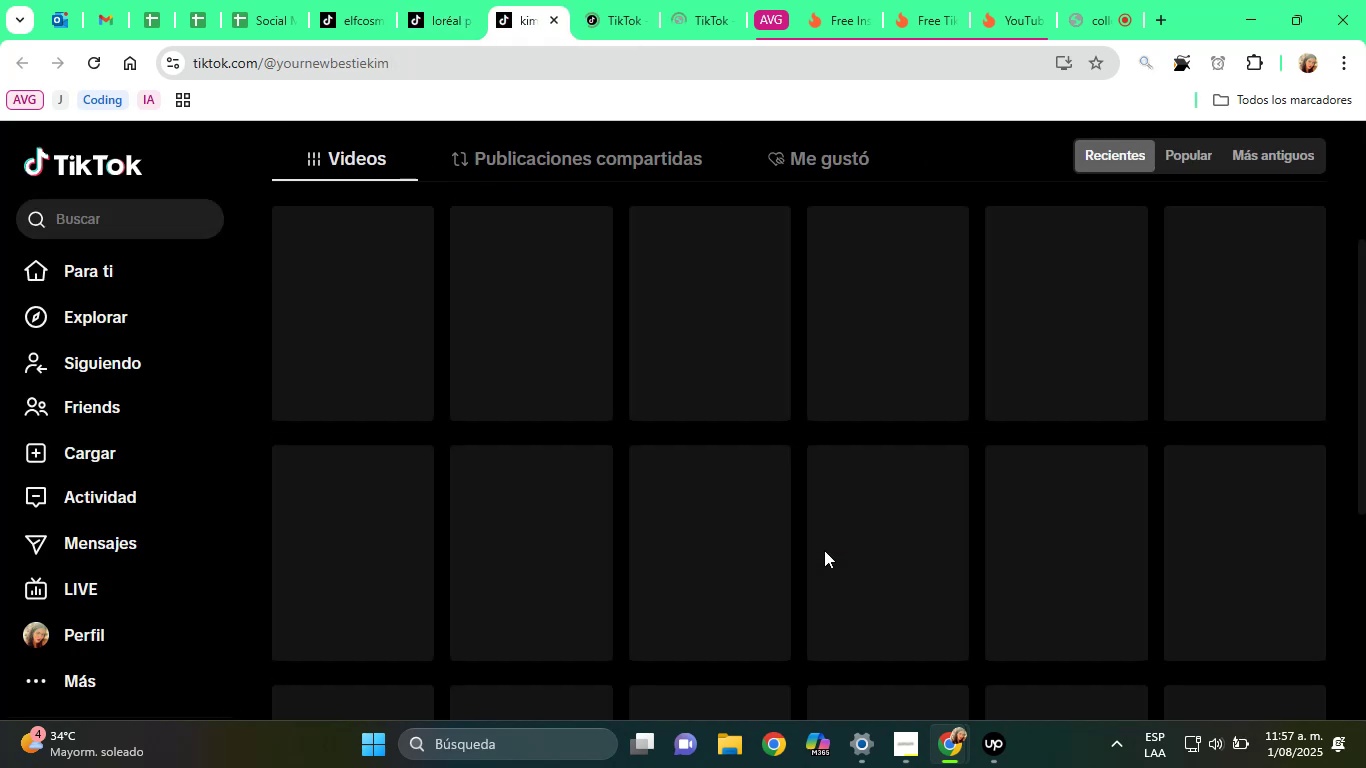 
scroll: coordinate [815, 528], scroll_direction: up, amount: 6.0
 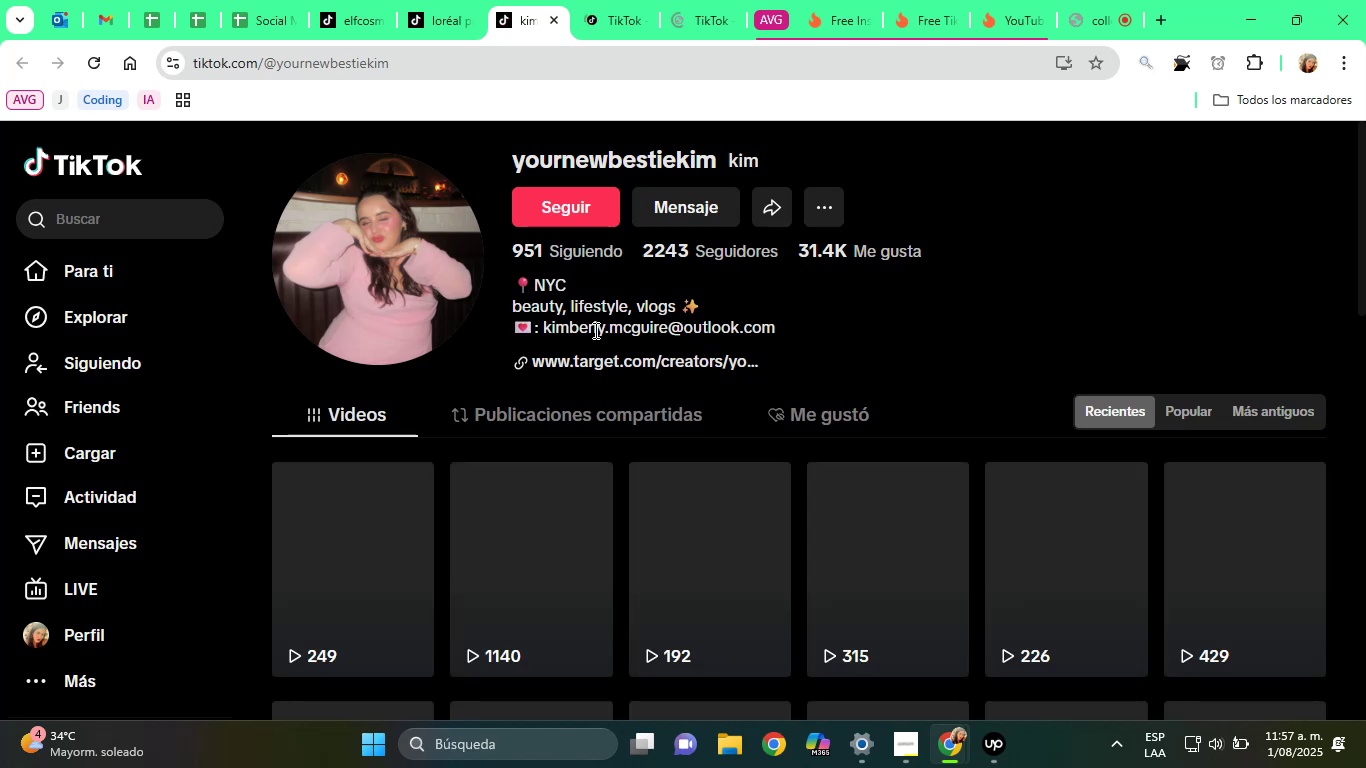 
left_click_drag(start_coordinate=[545, 330], to_coordinate=[675, 341])
 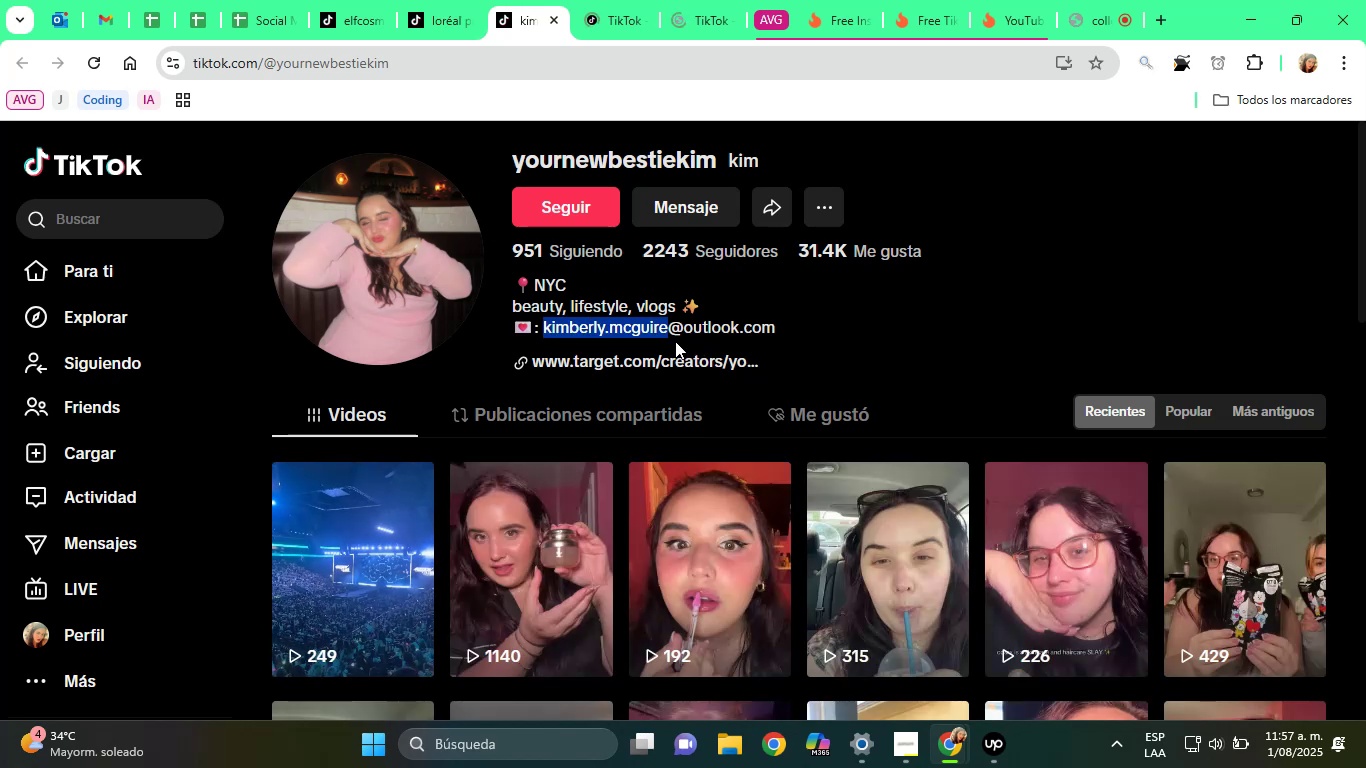 
key(Control+C)
 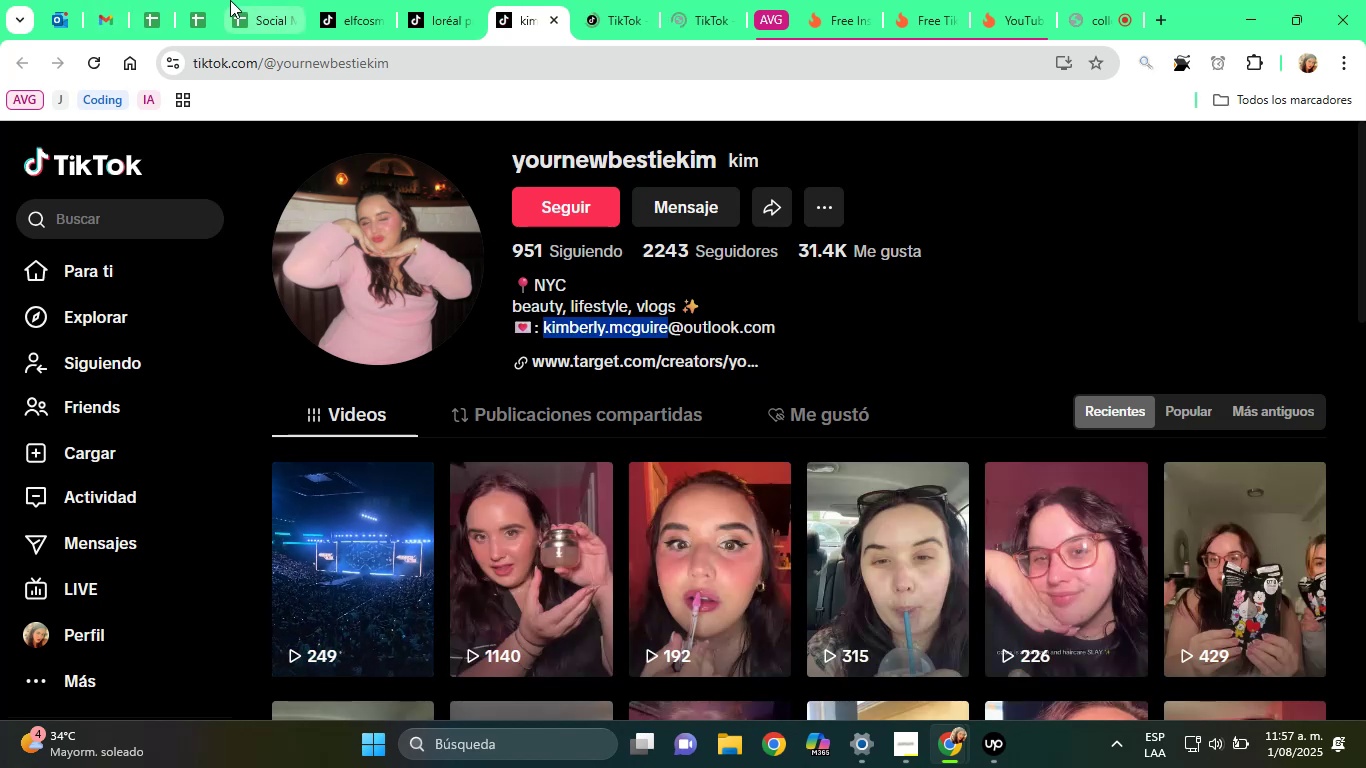 
left_click([237, 0])
 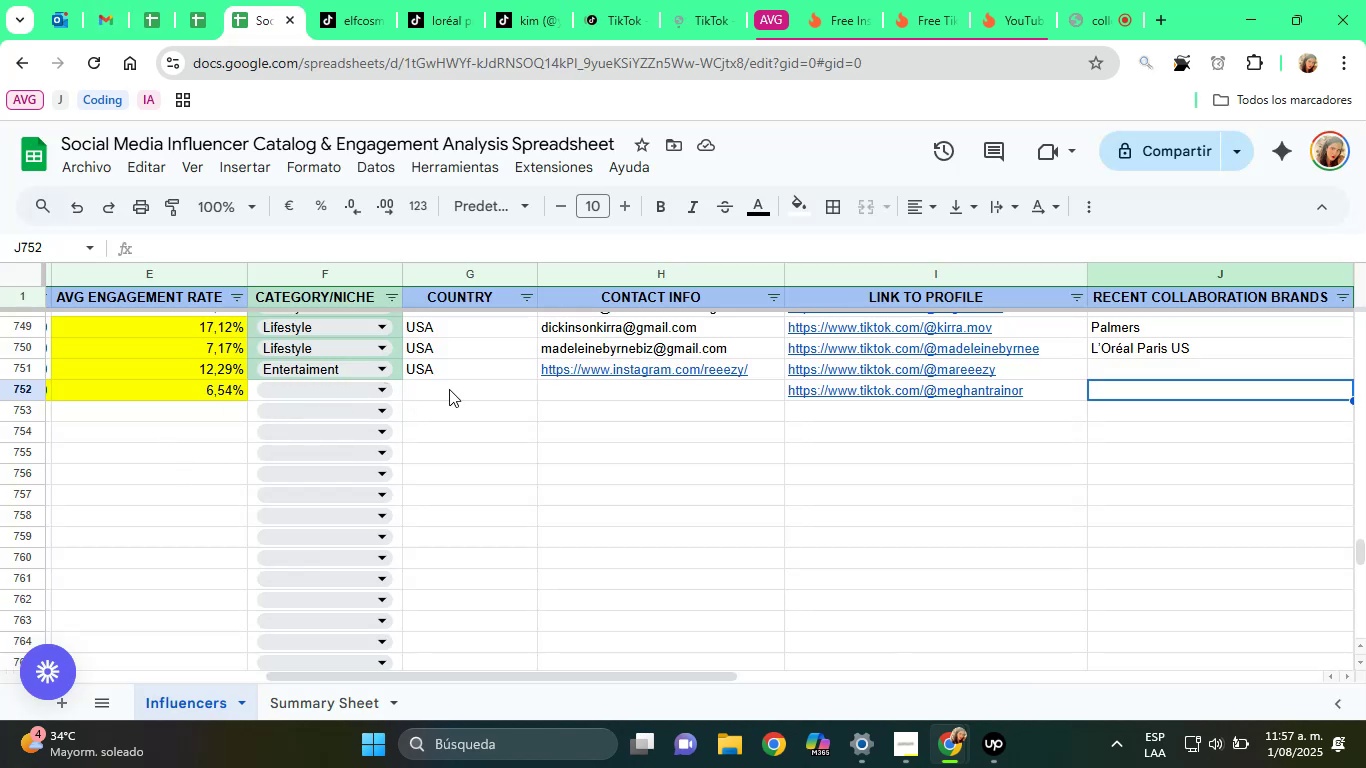 
key(ArrowLeft)
 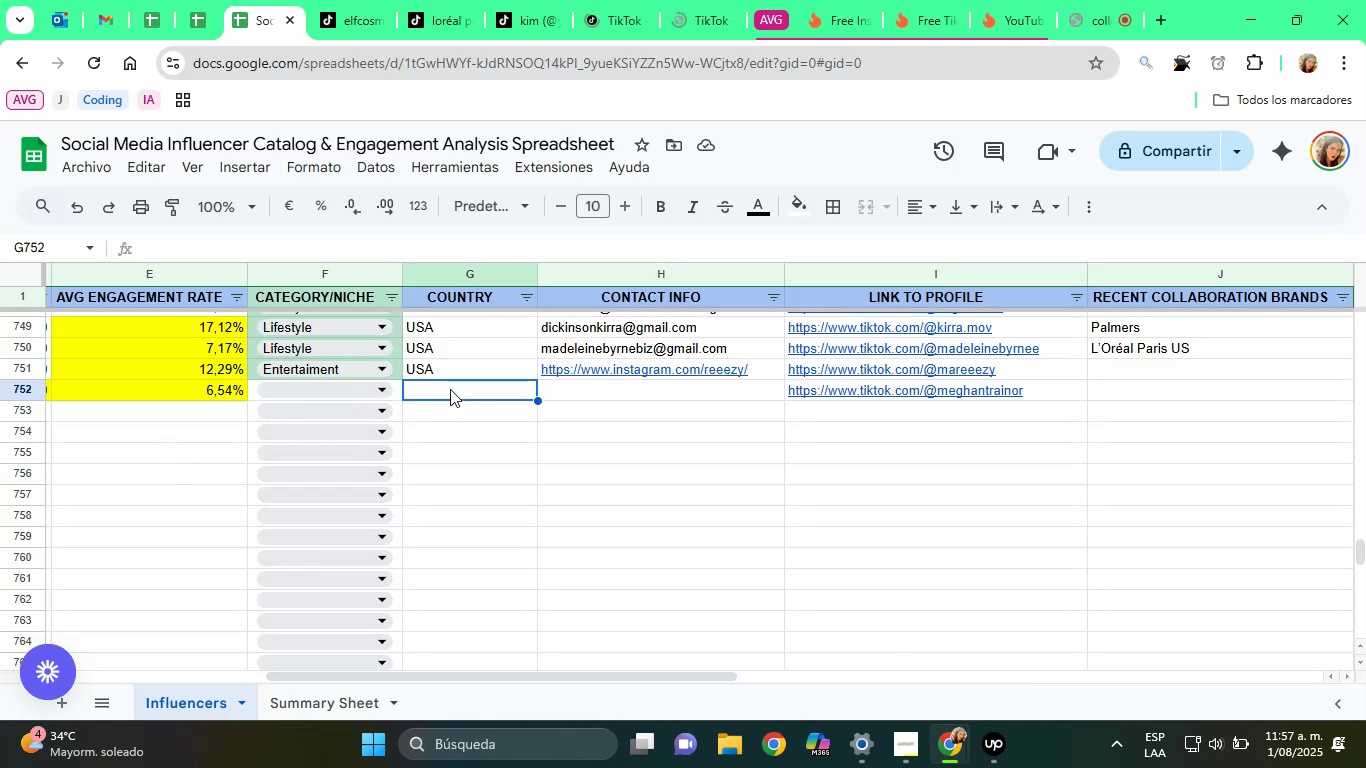 
key(ArrowLeft)
 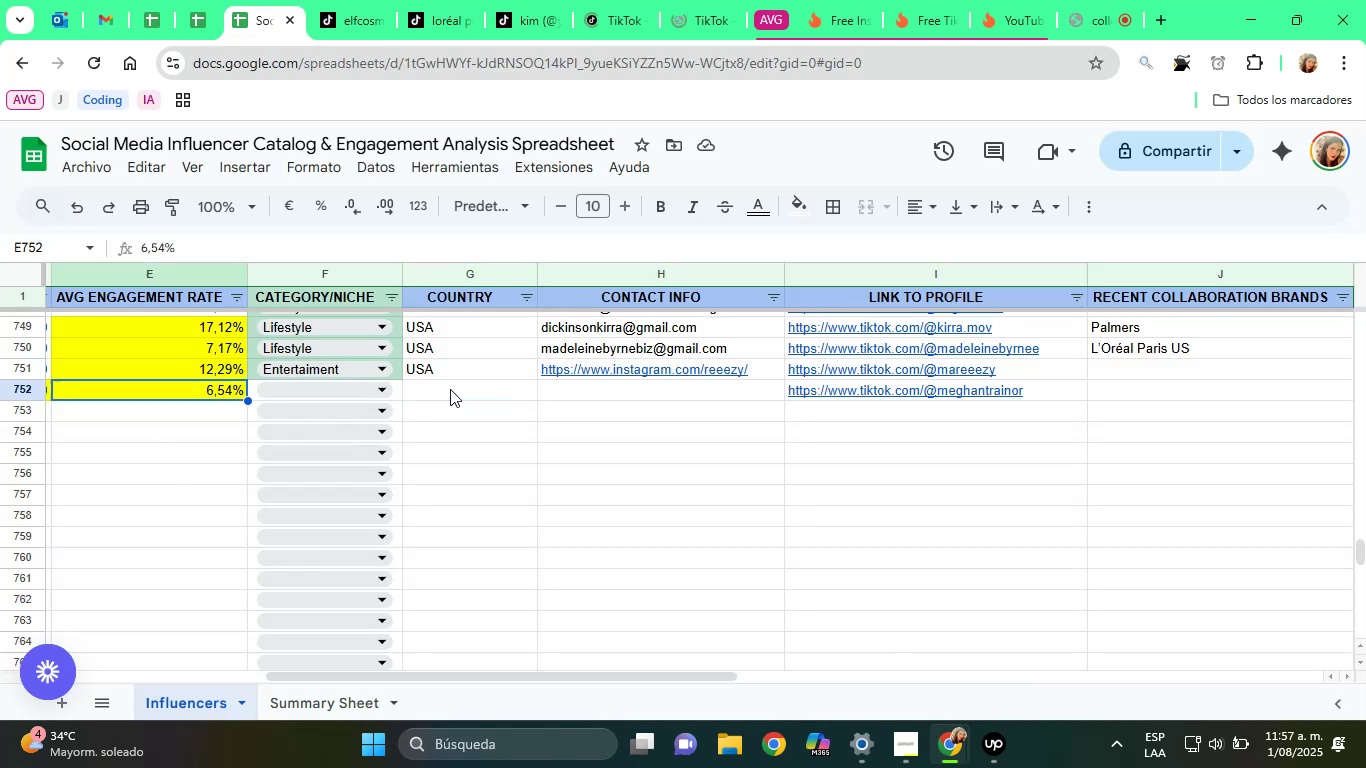 
key(ArrowLeft)
 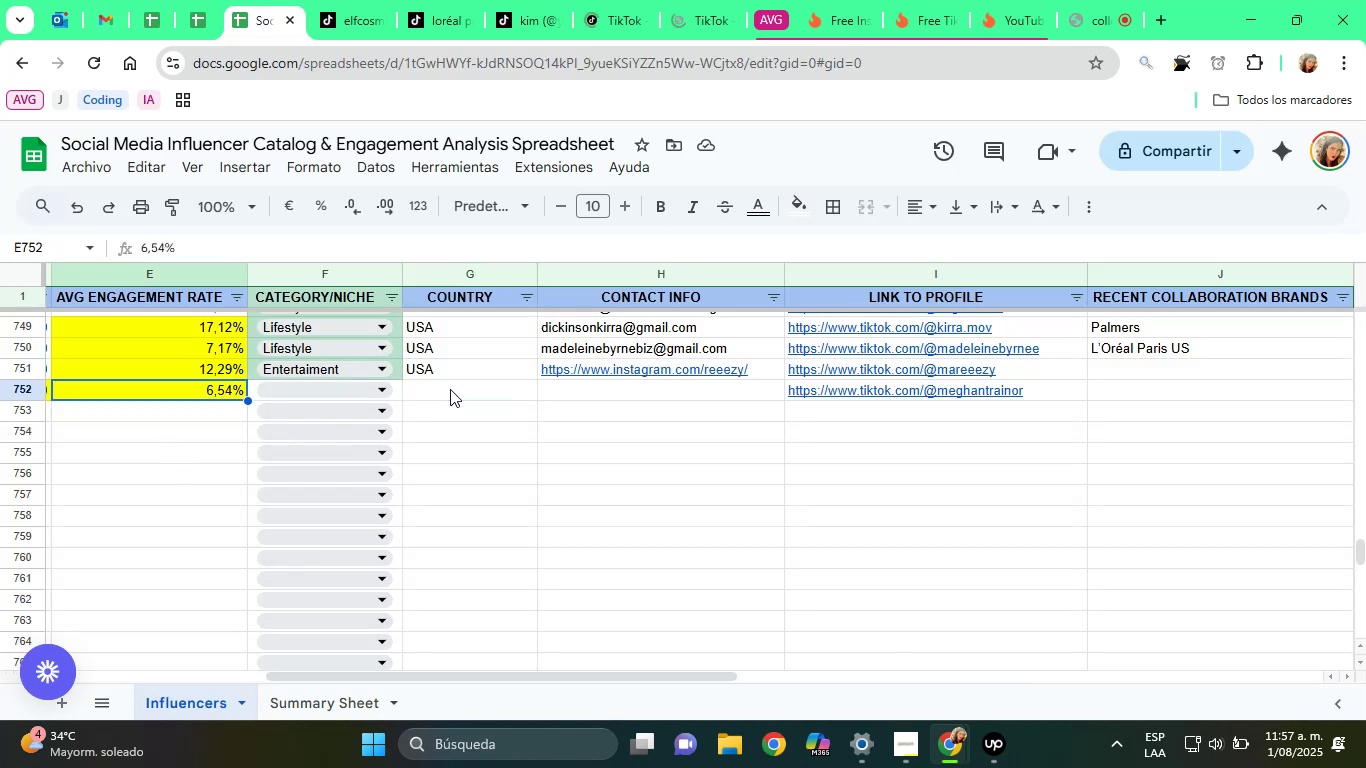 
key(ArrowLeft)
 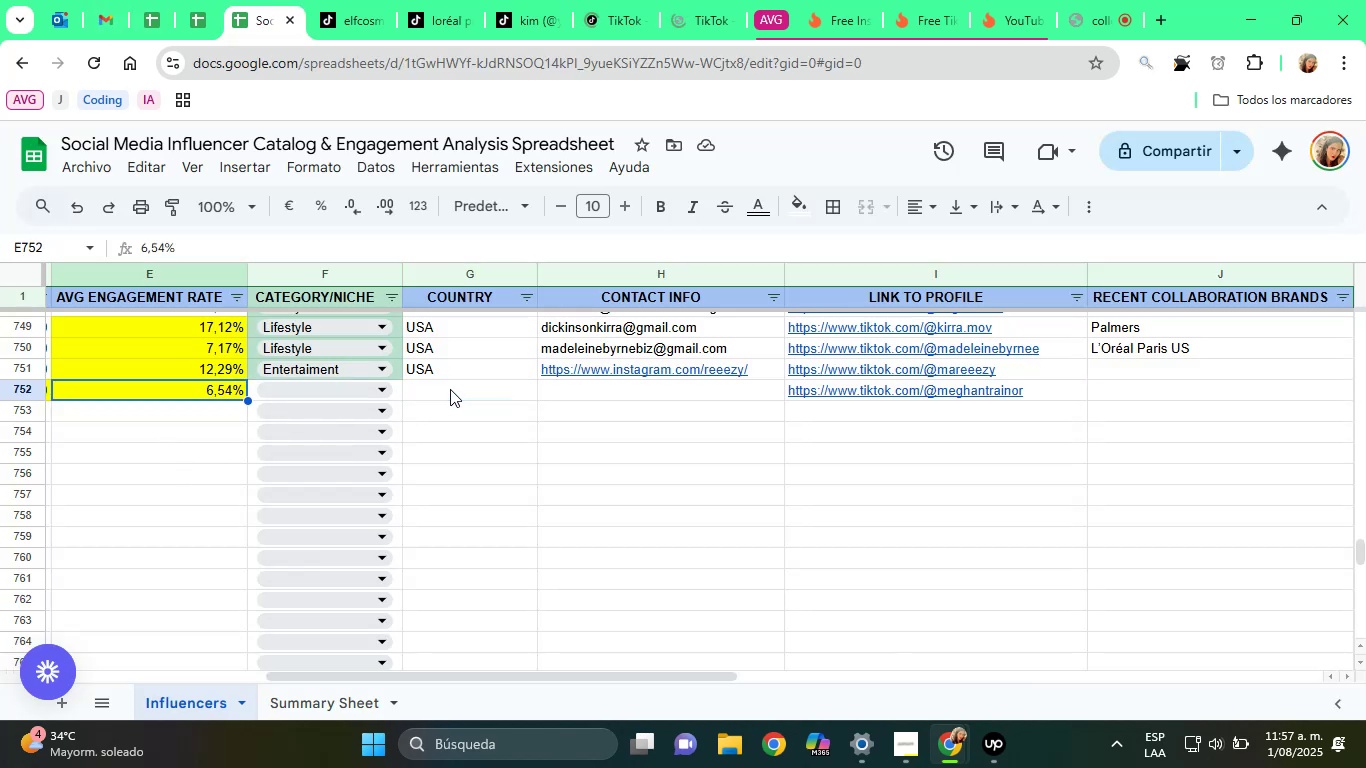 
key(ArrowLeft)
 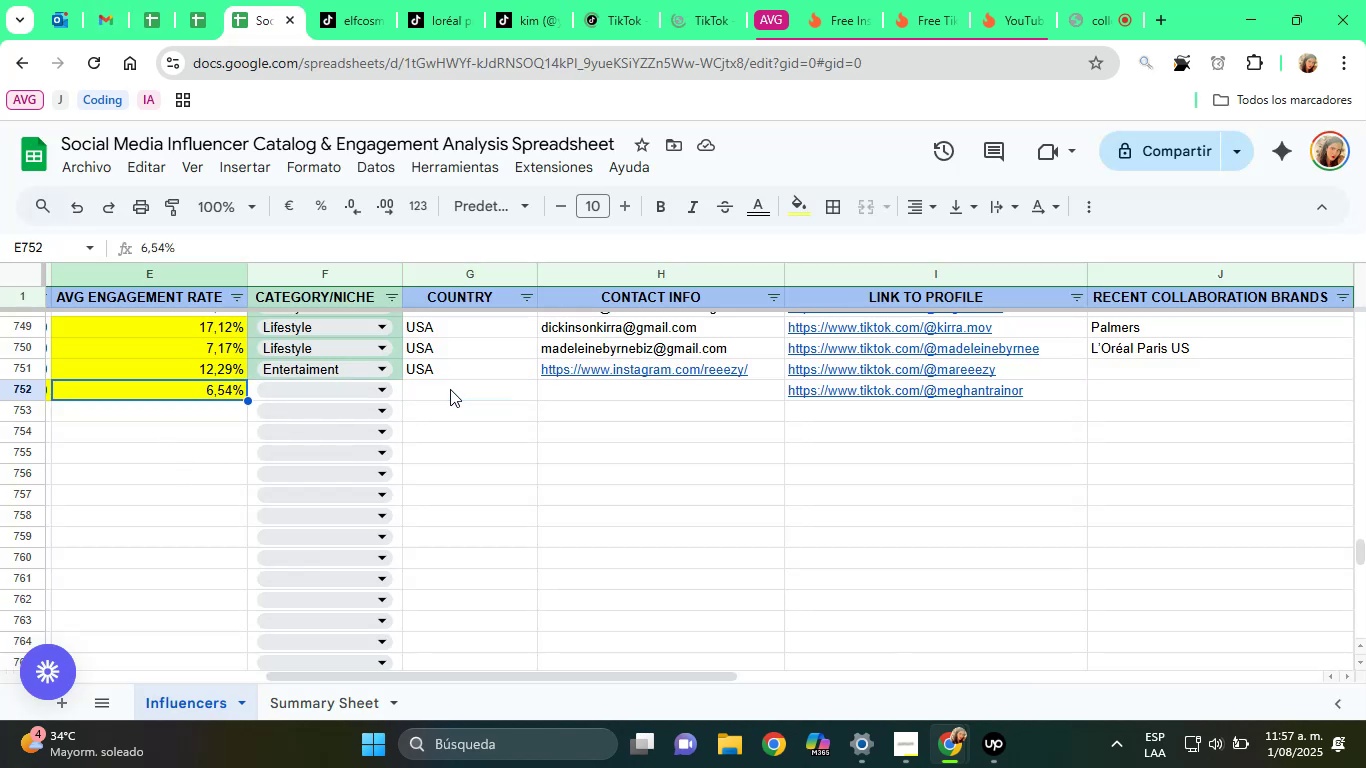 
key(ArrowLeft)
 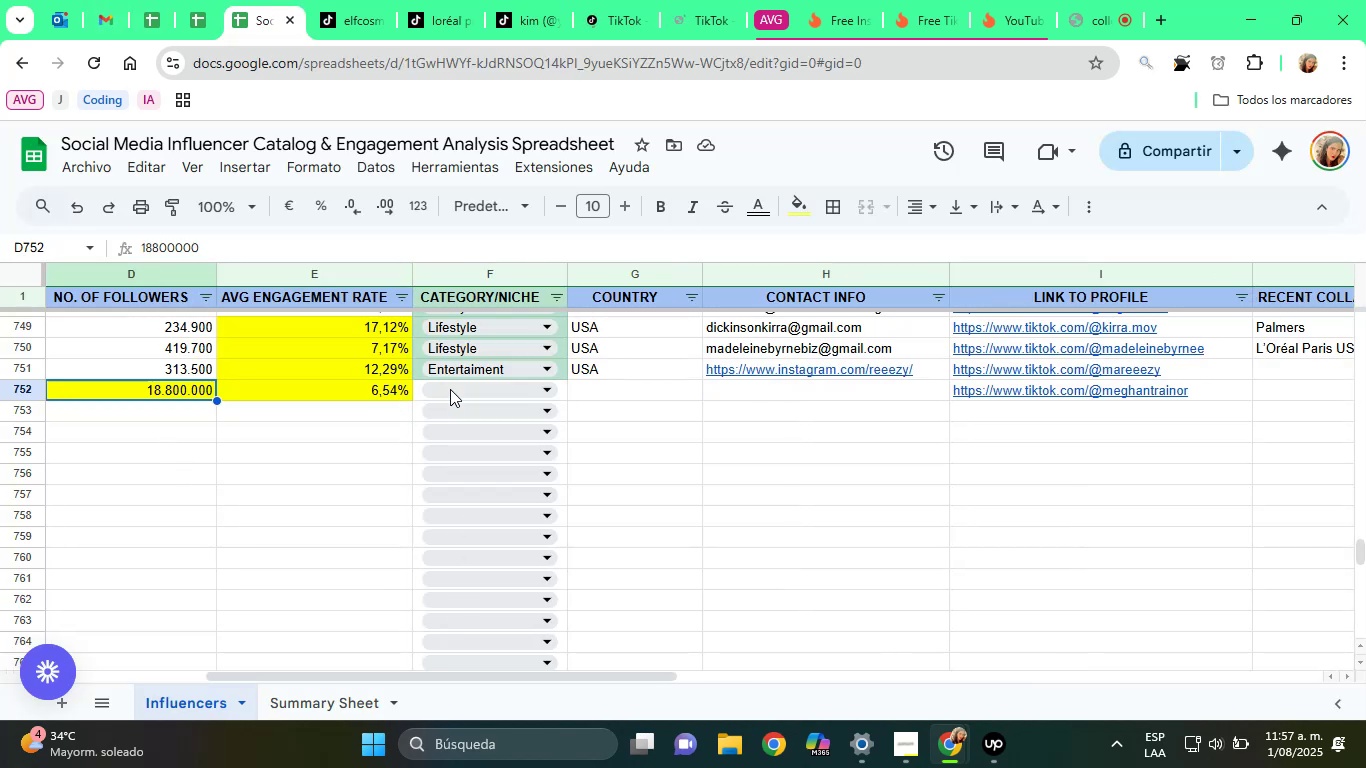 
key(ArrowLeft)
 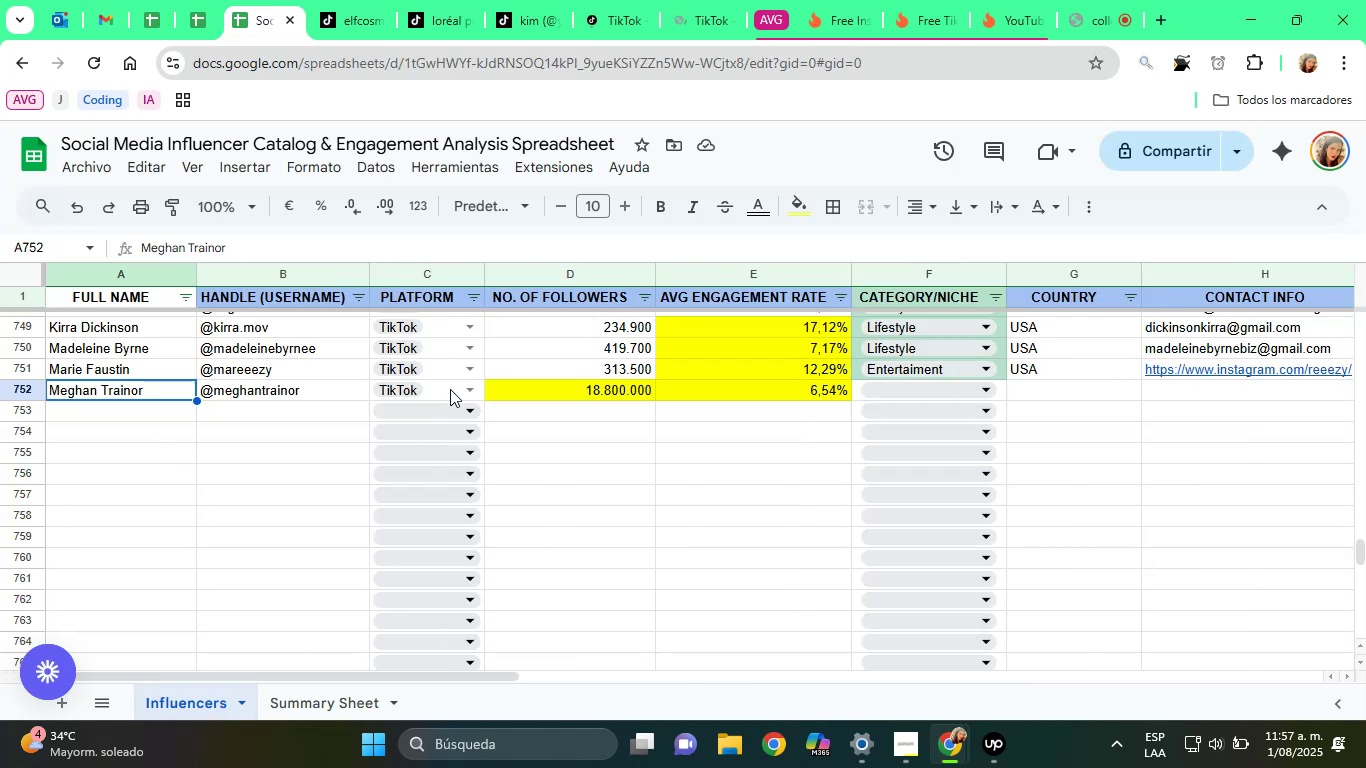 
key(ArrowLeft)
 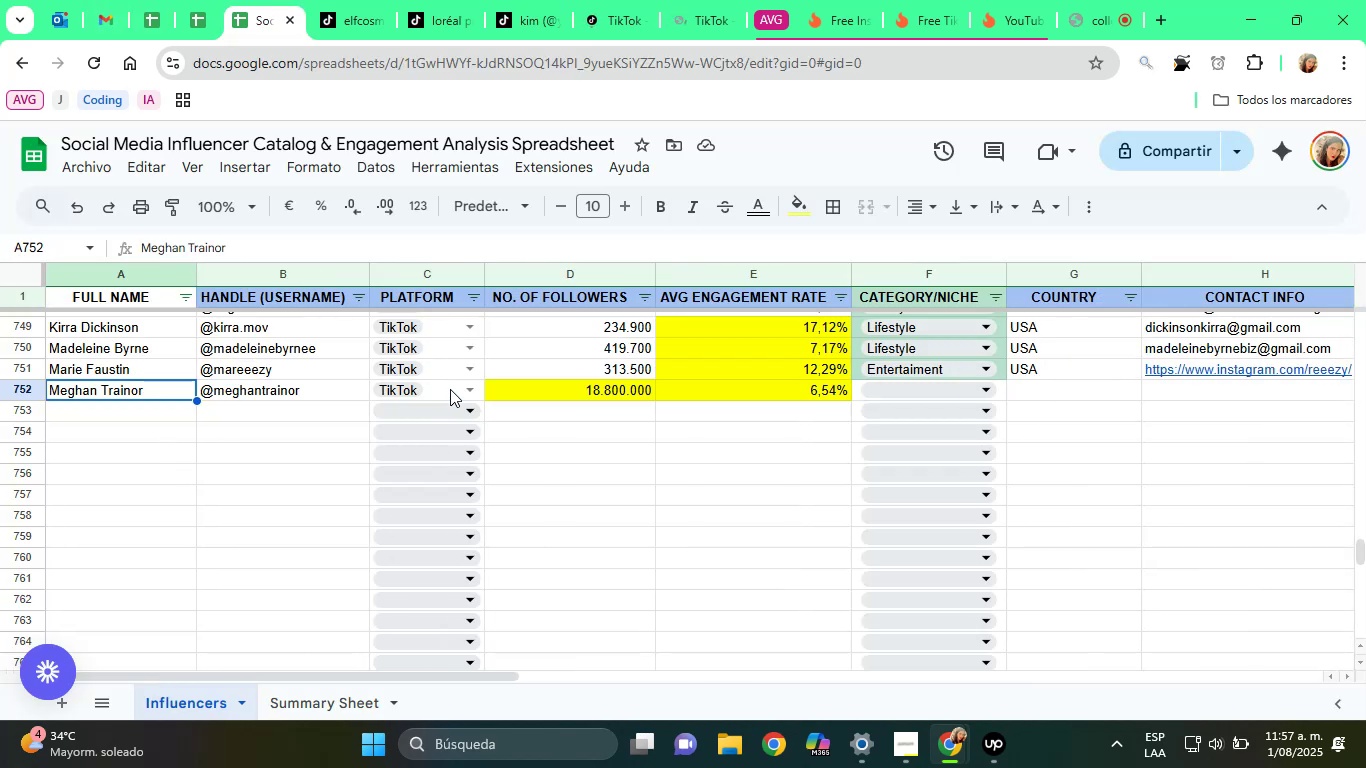 
key(ArrowLeft)
 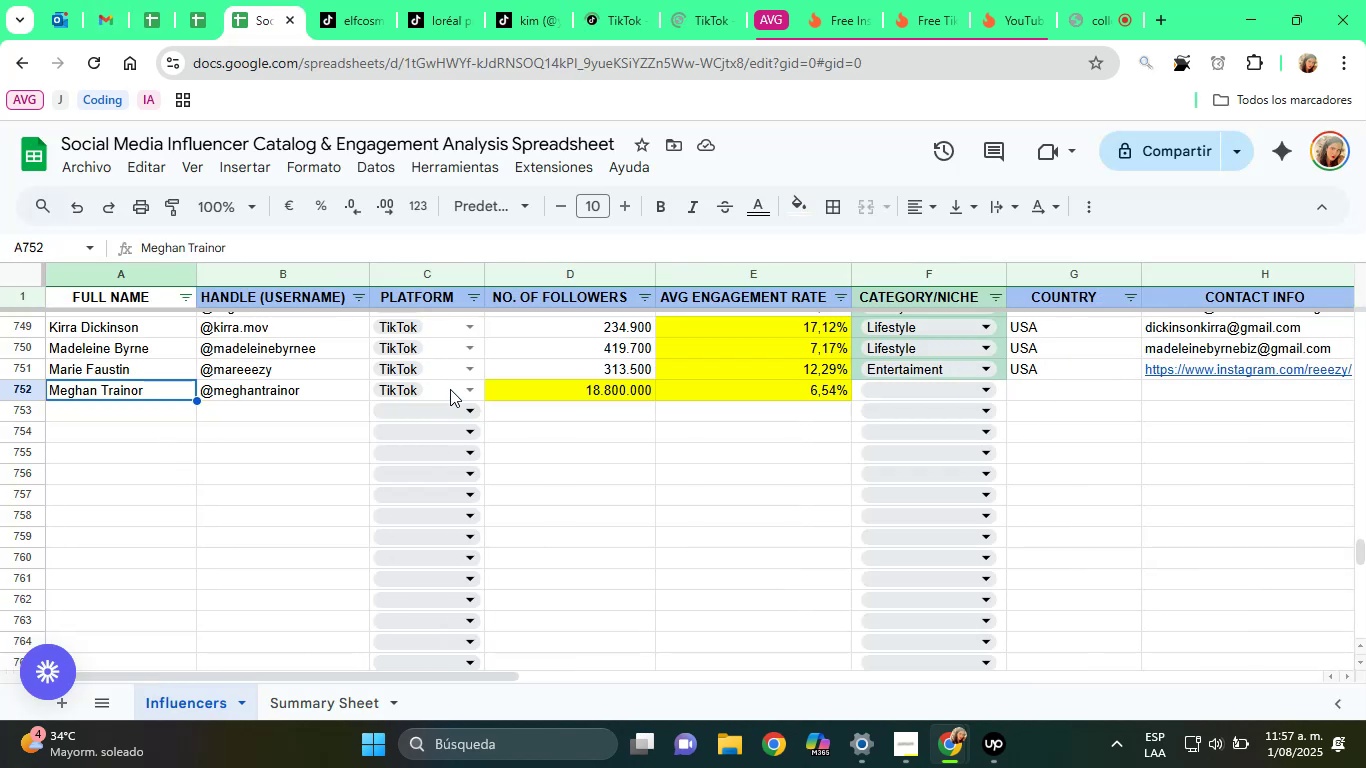 
key(ArrowLeft)
 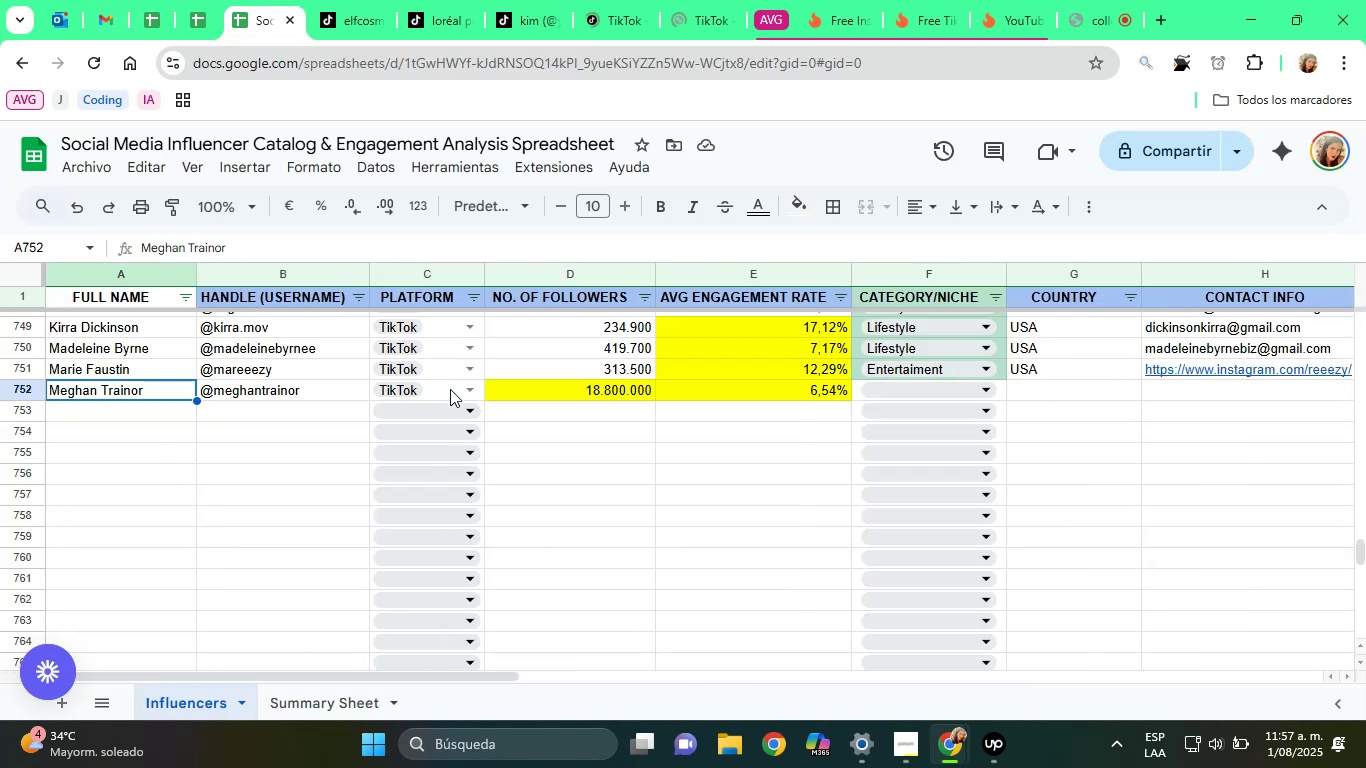 
key(ArrowLeft)
 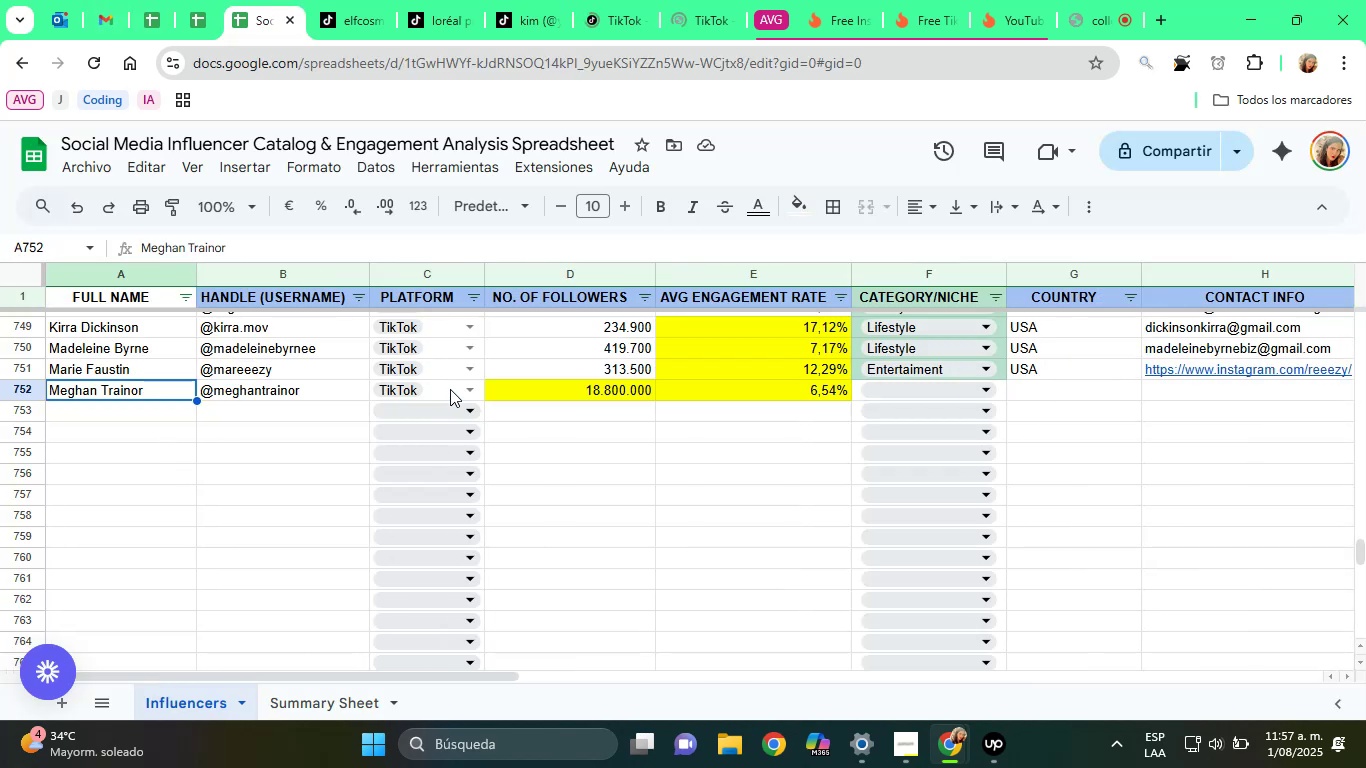 
key(Control+V)
 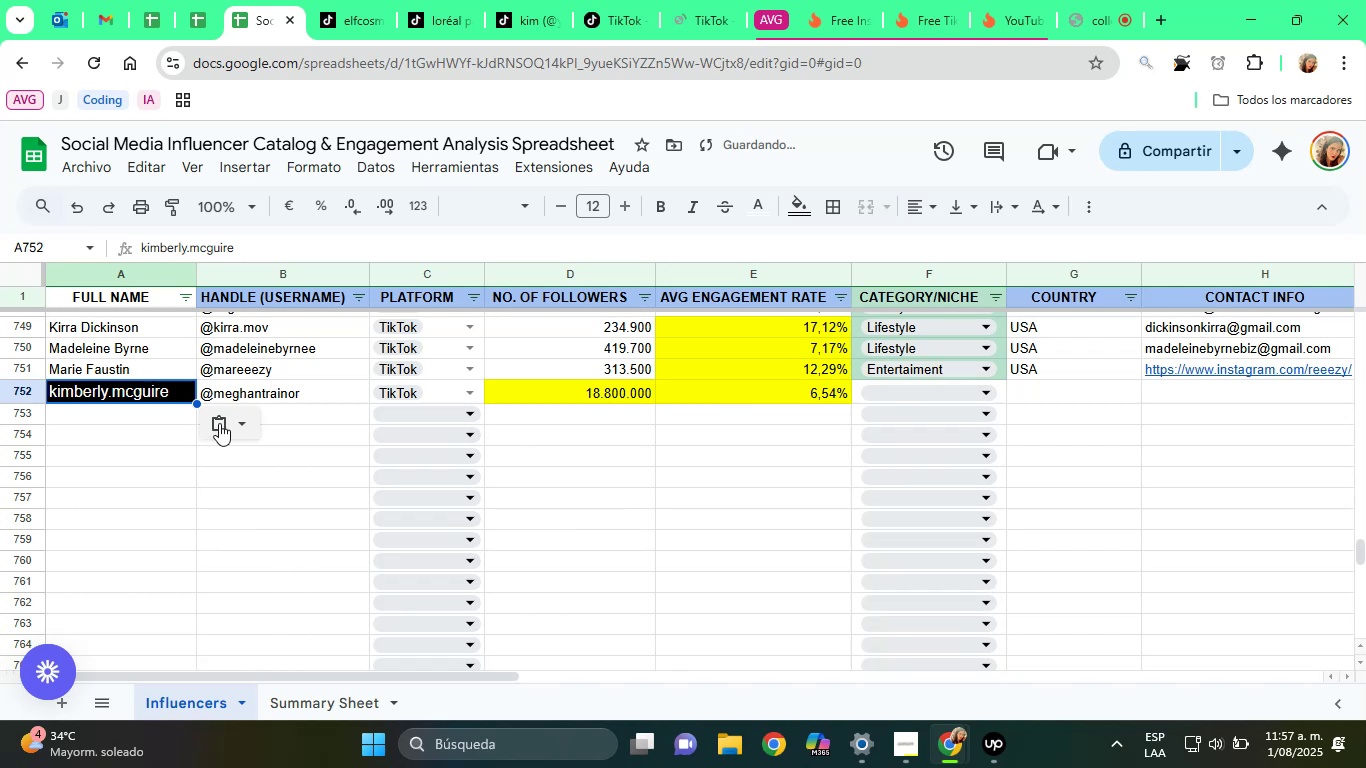 
left_click([314, 463])
 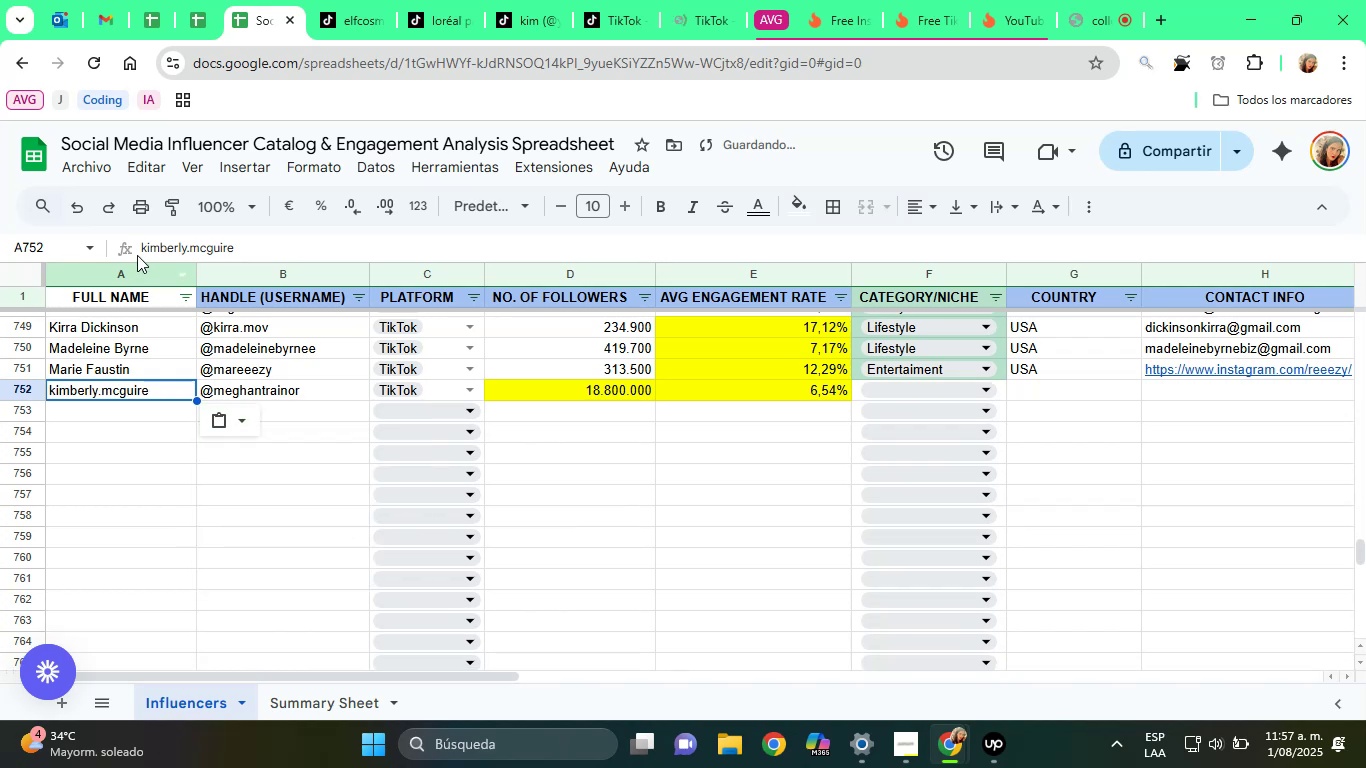 
left_click([142, 248])
 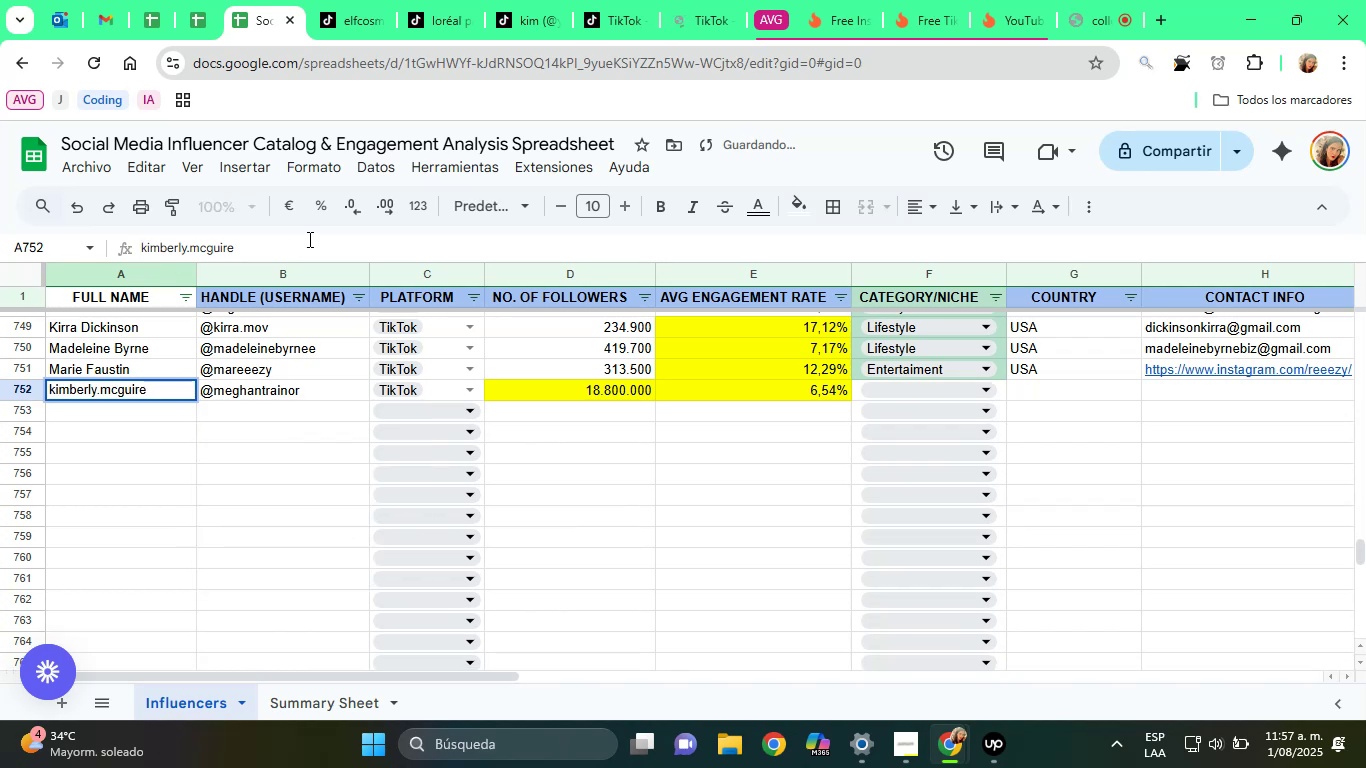 
key(Delete)
 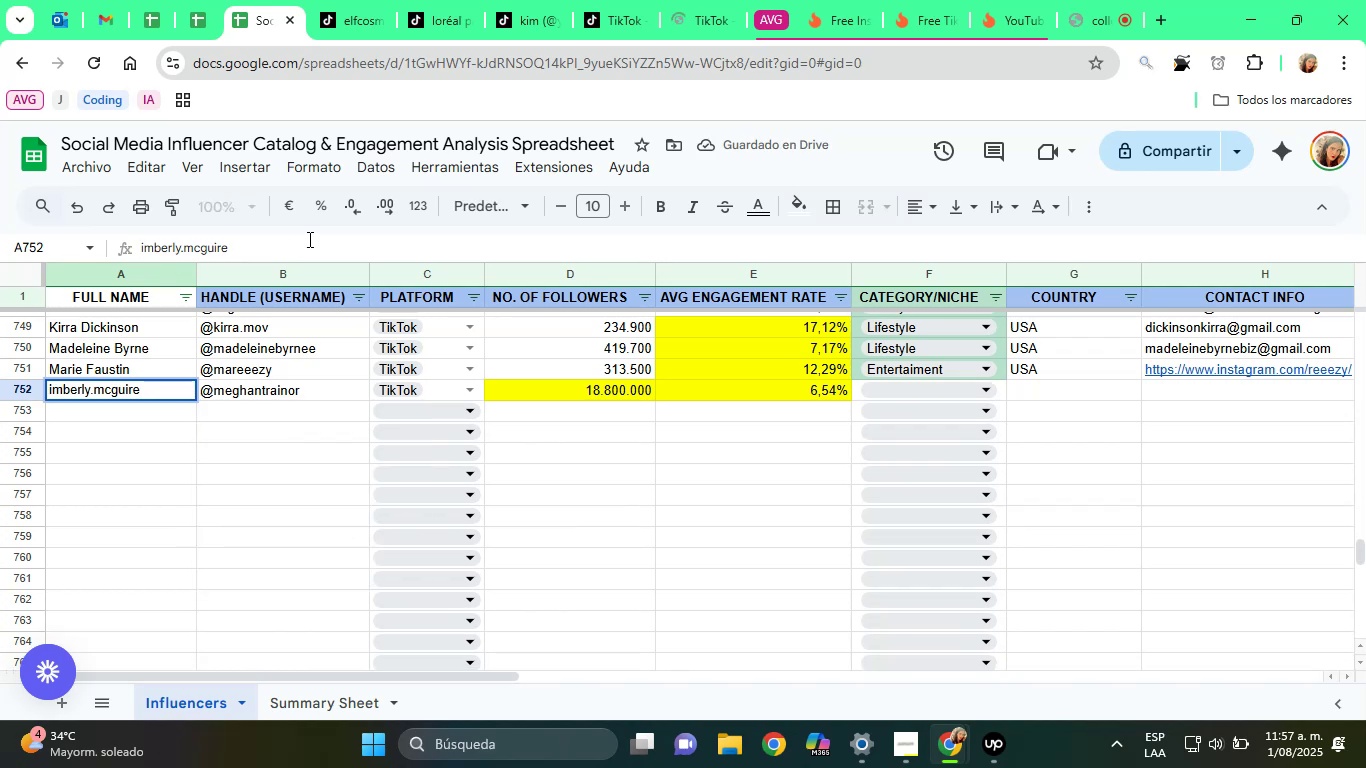 
key(Shift+K)
 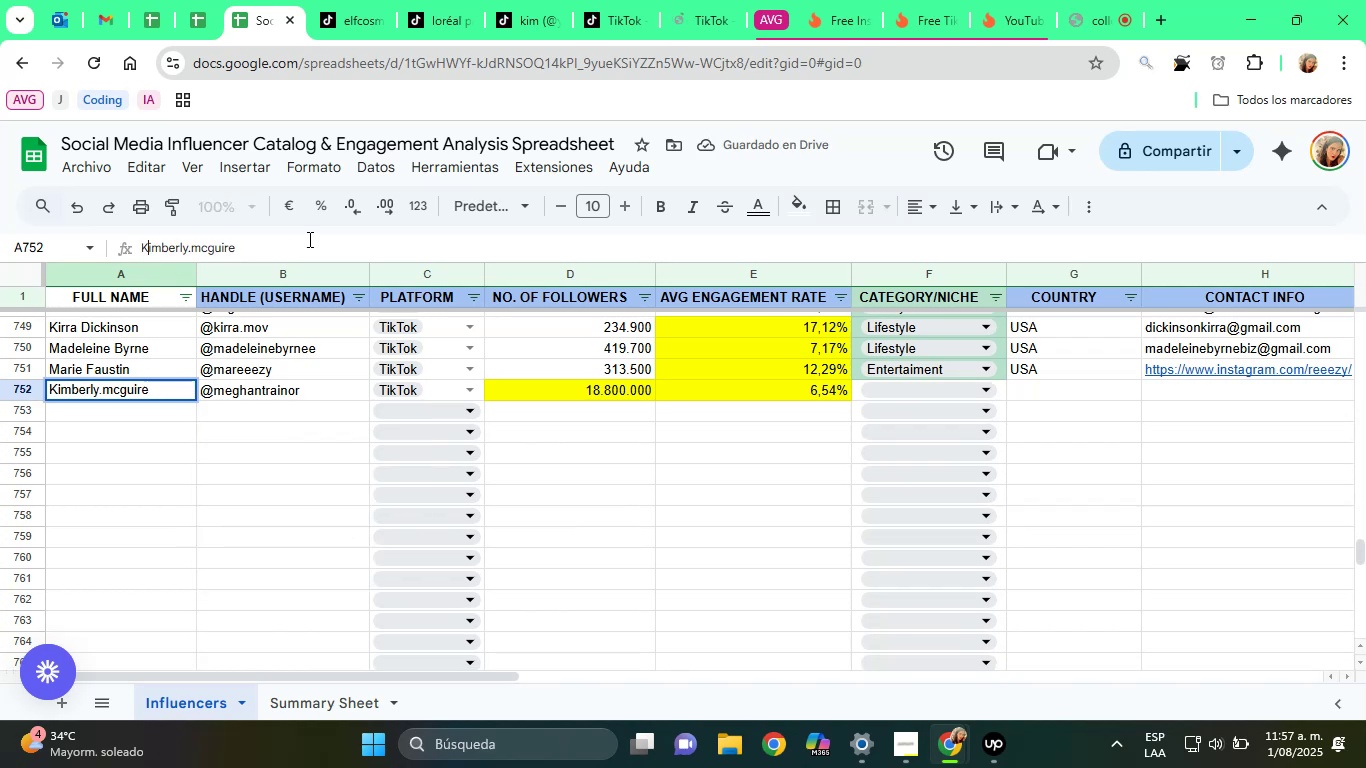 
key(ArrowRight)
 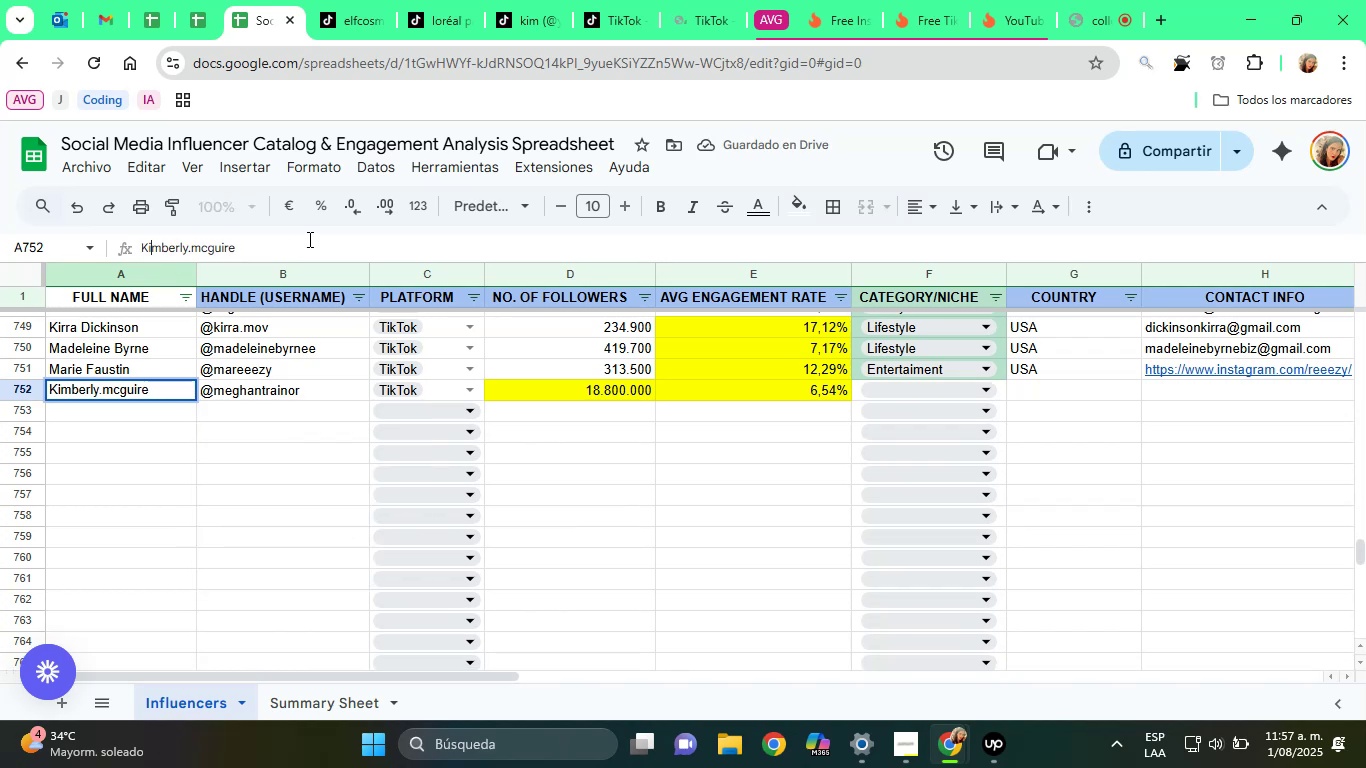 
key(ArrowRight)
 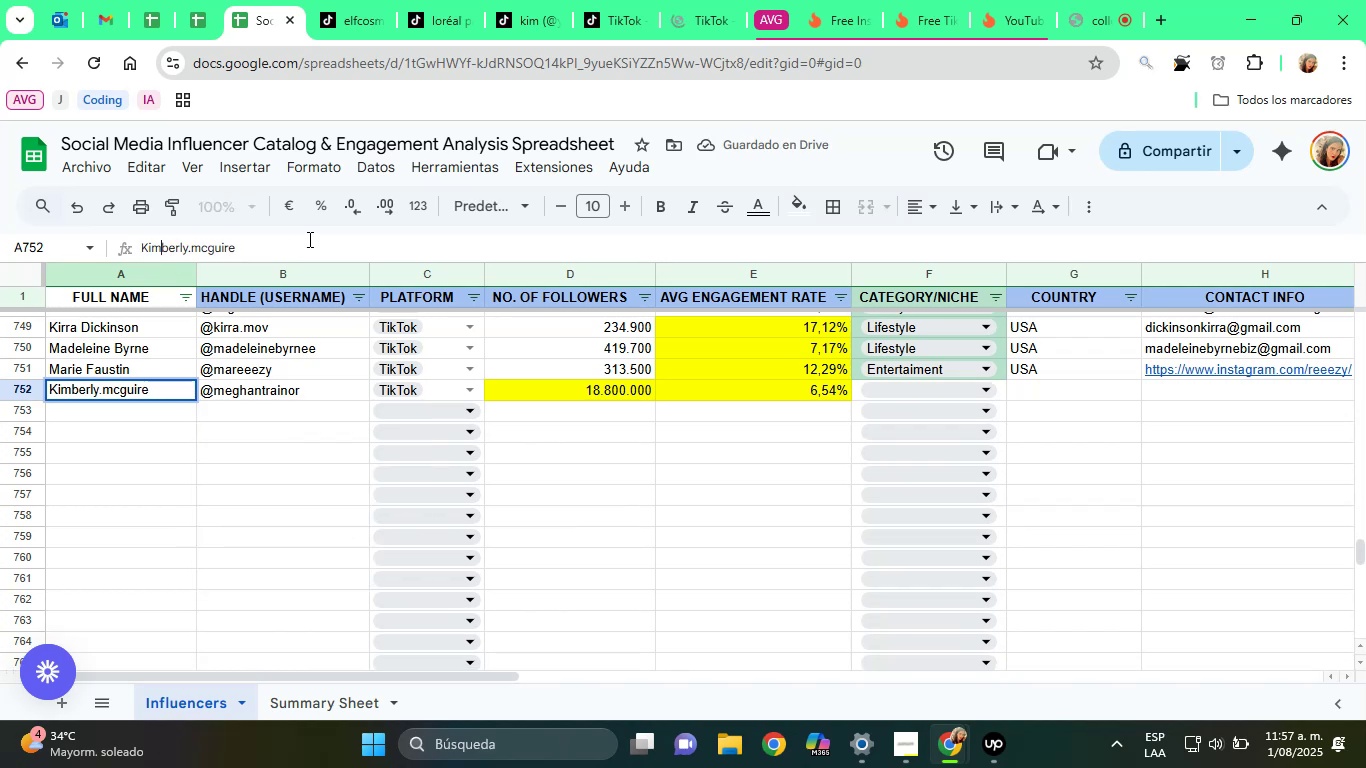 
key(ArrowRight)
 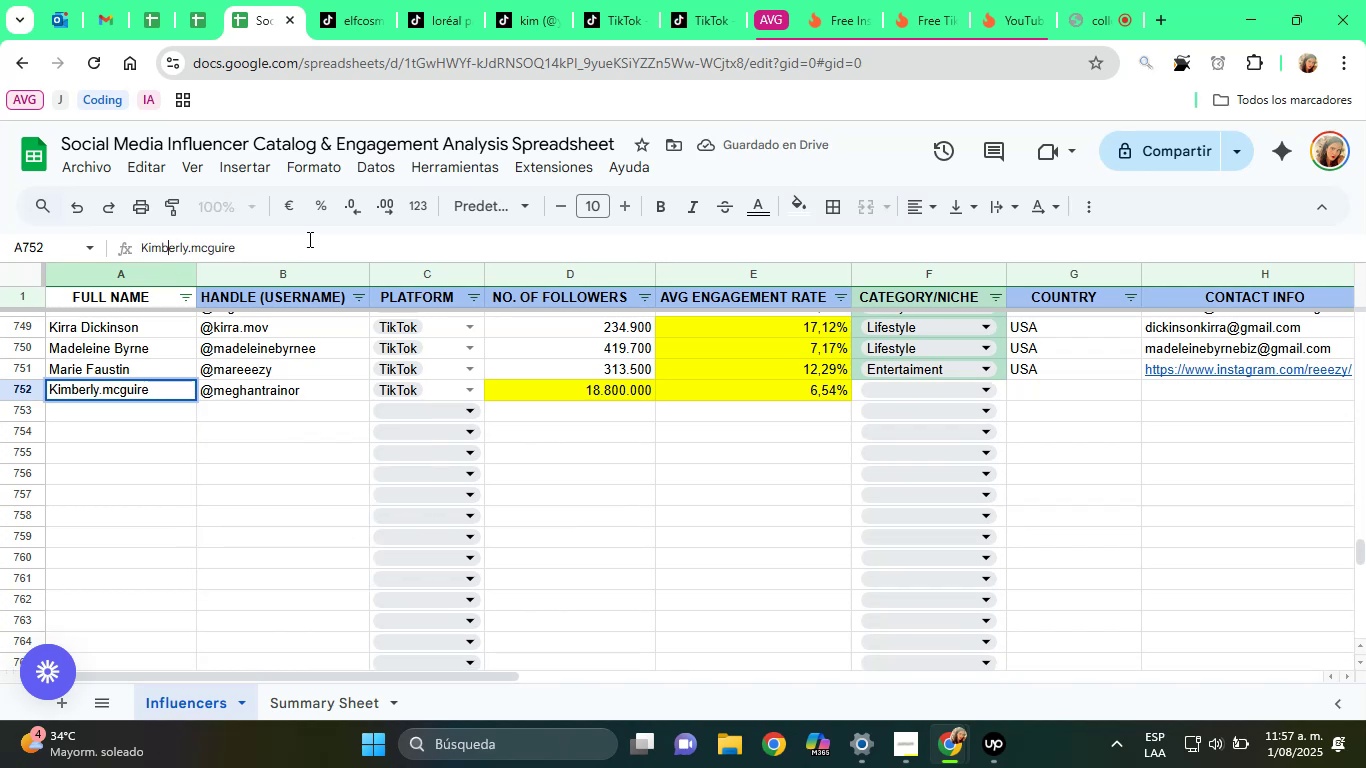 
key(ArrowRight)
 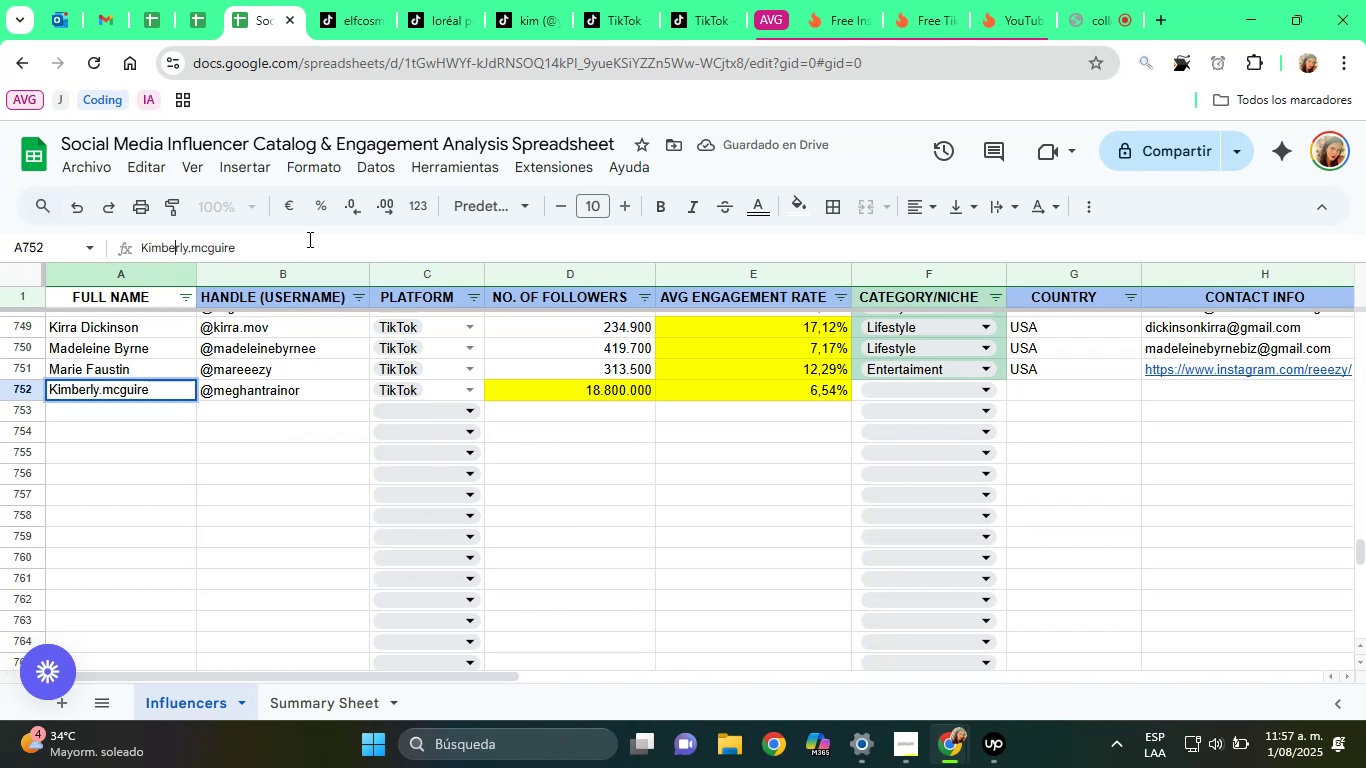 
key(ArrowRight)
 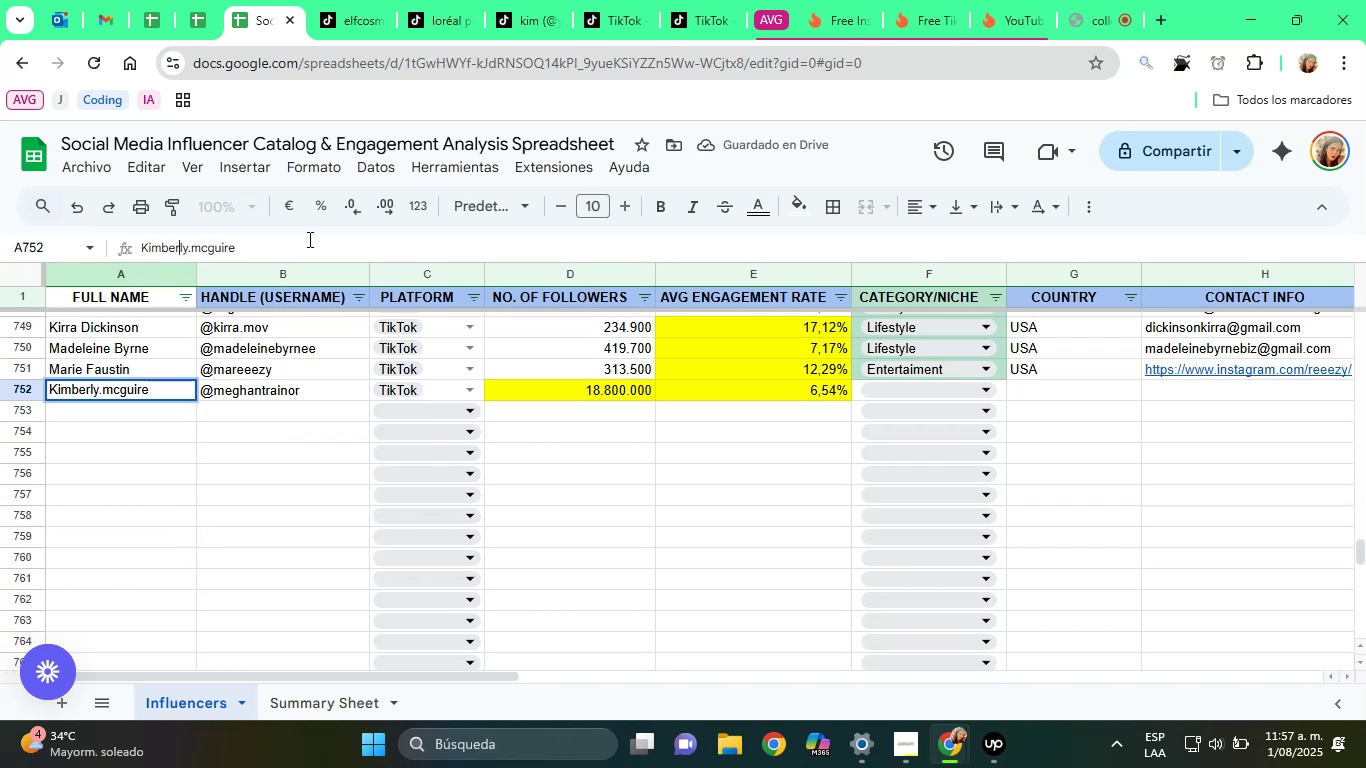 
key(ArrowRight)
 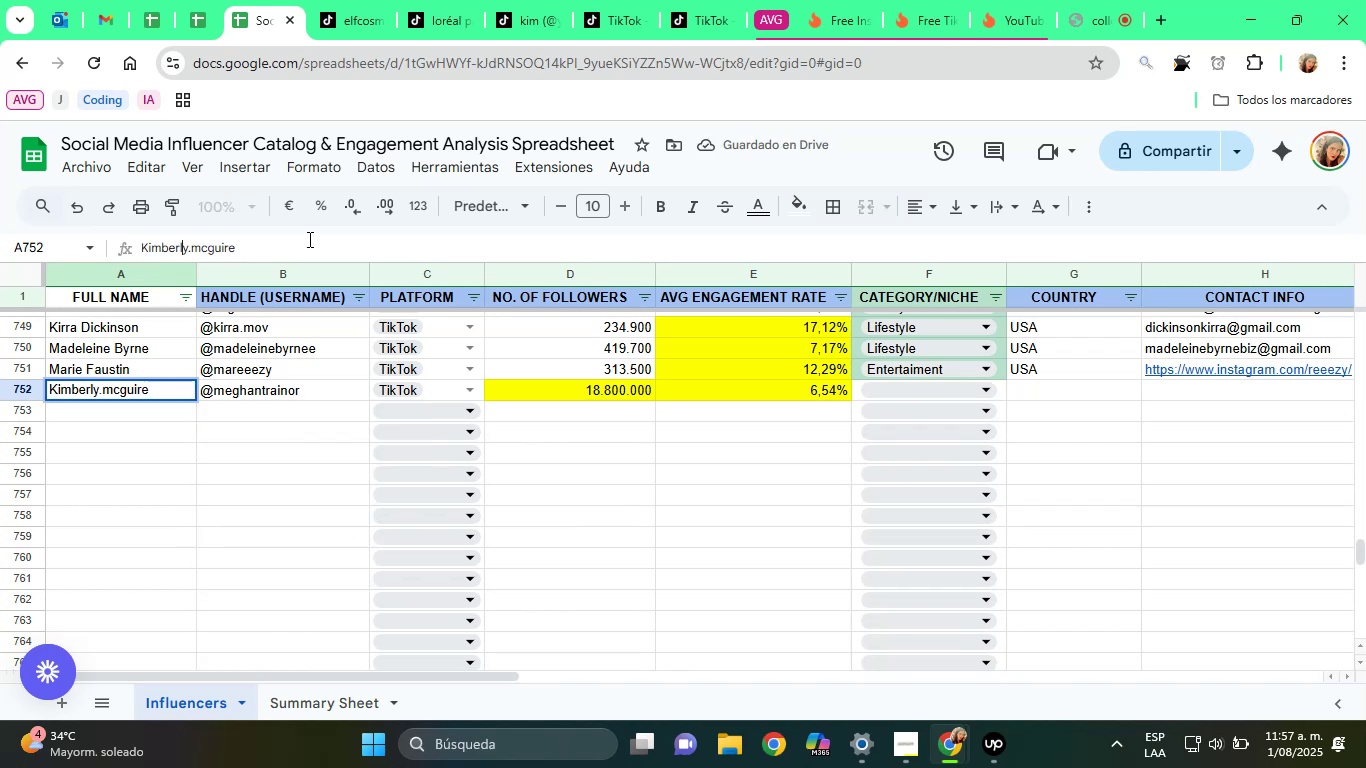 
key(ArrowRight)
 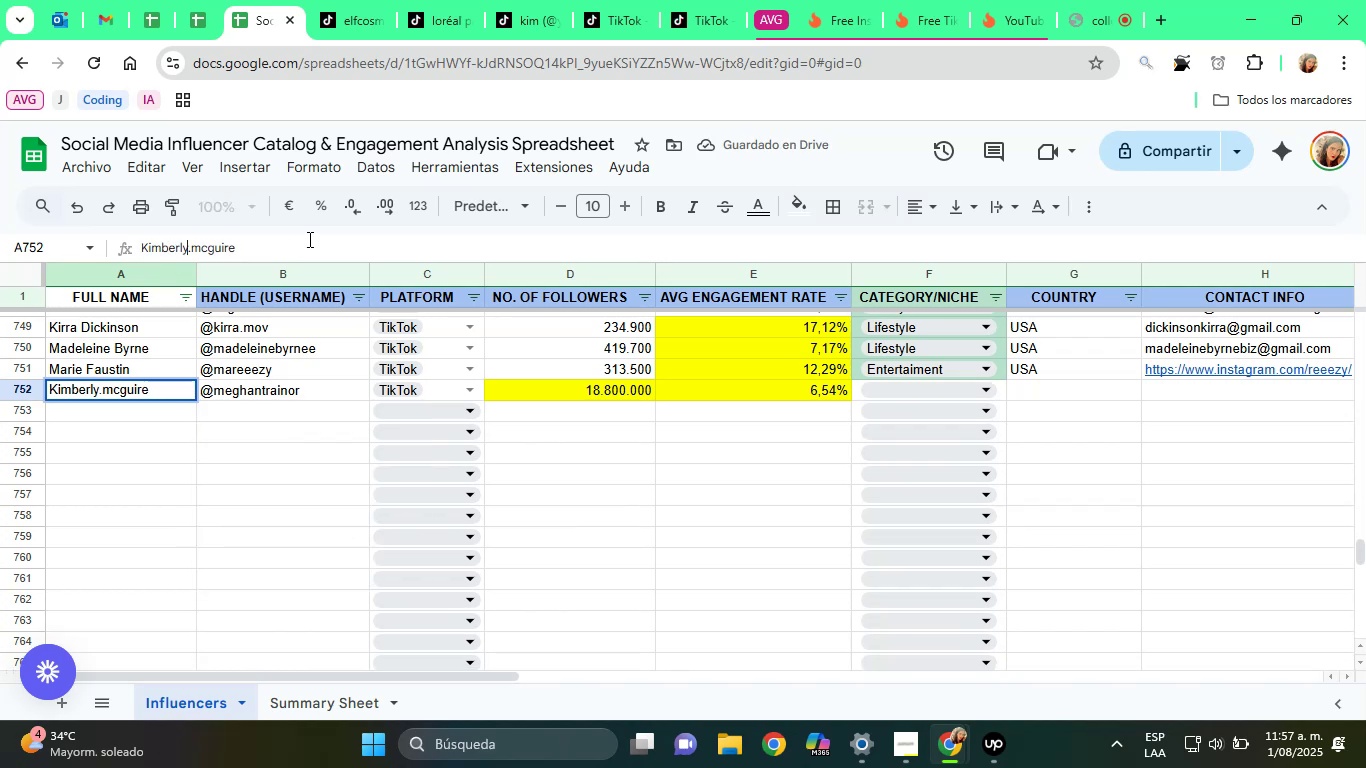 
key(ArrowRight)
 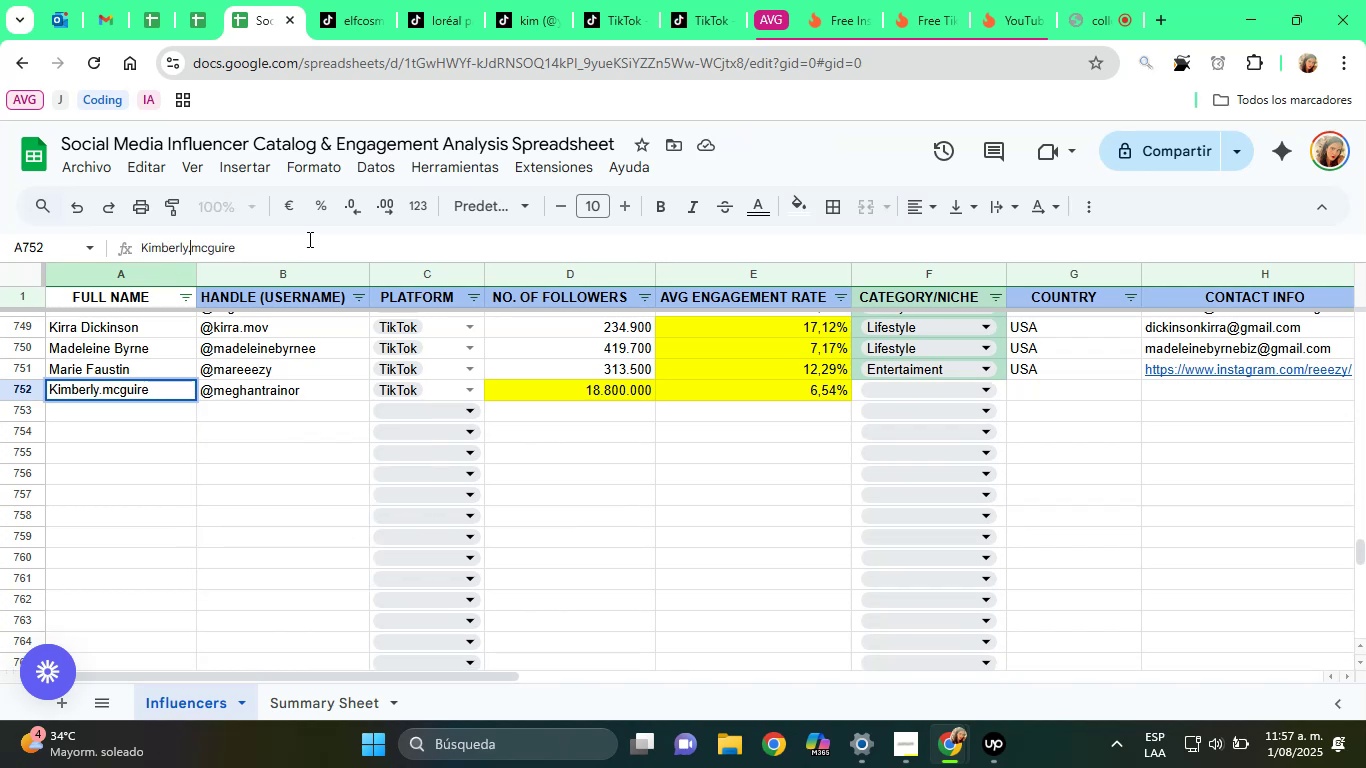 
key(Space)
 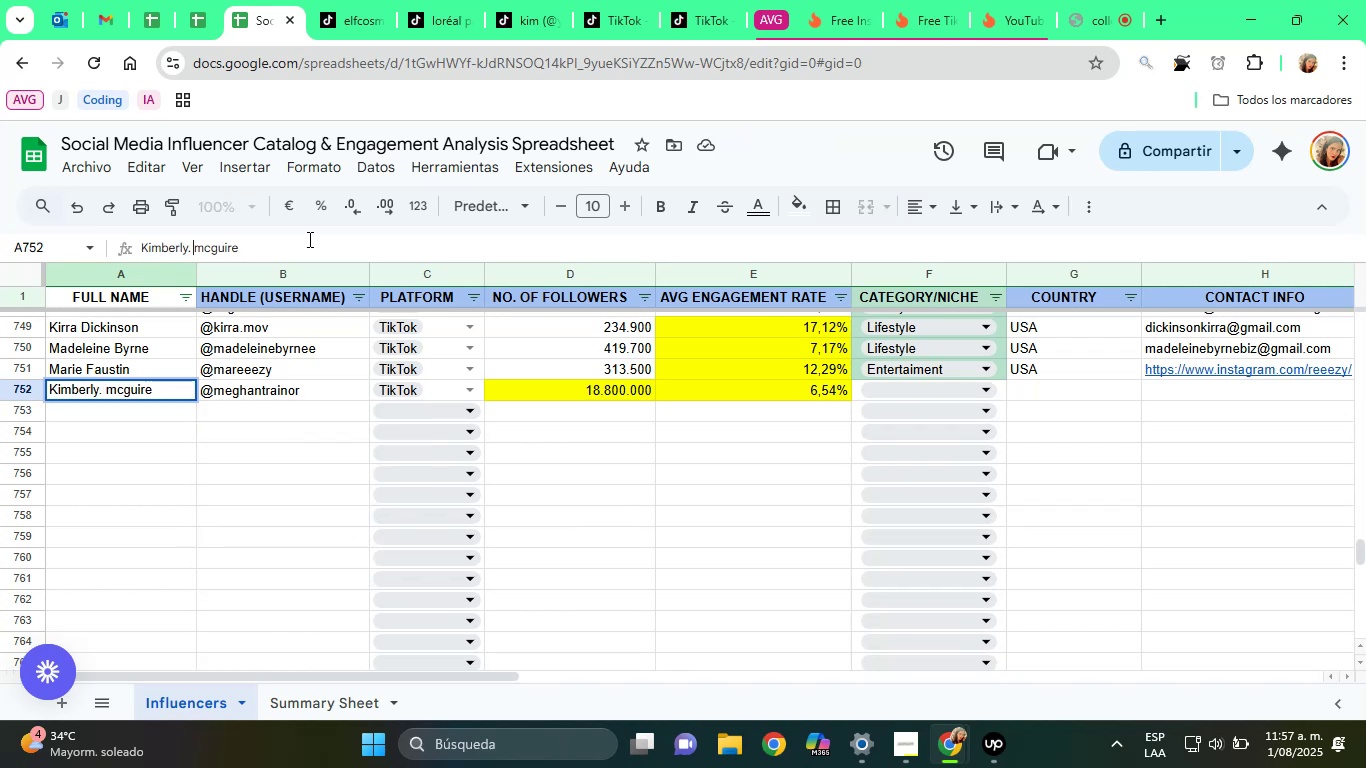 
key(Backspace)
 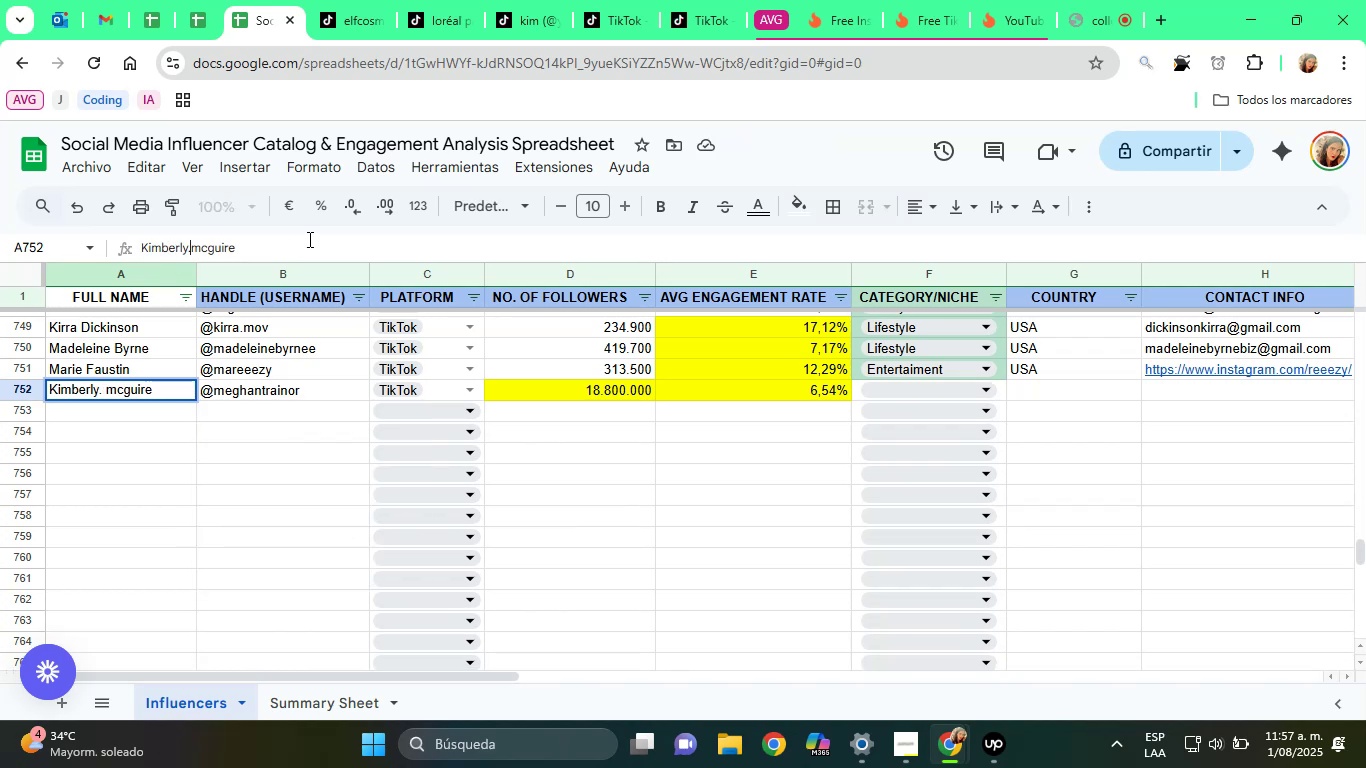 
key(Backspace)
 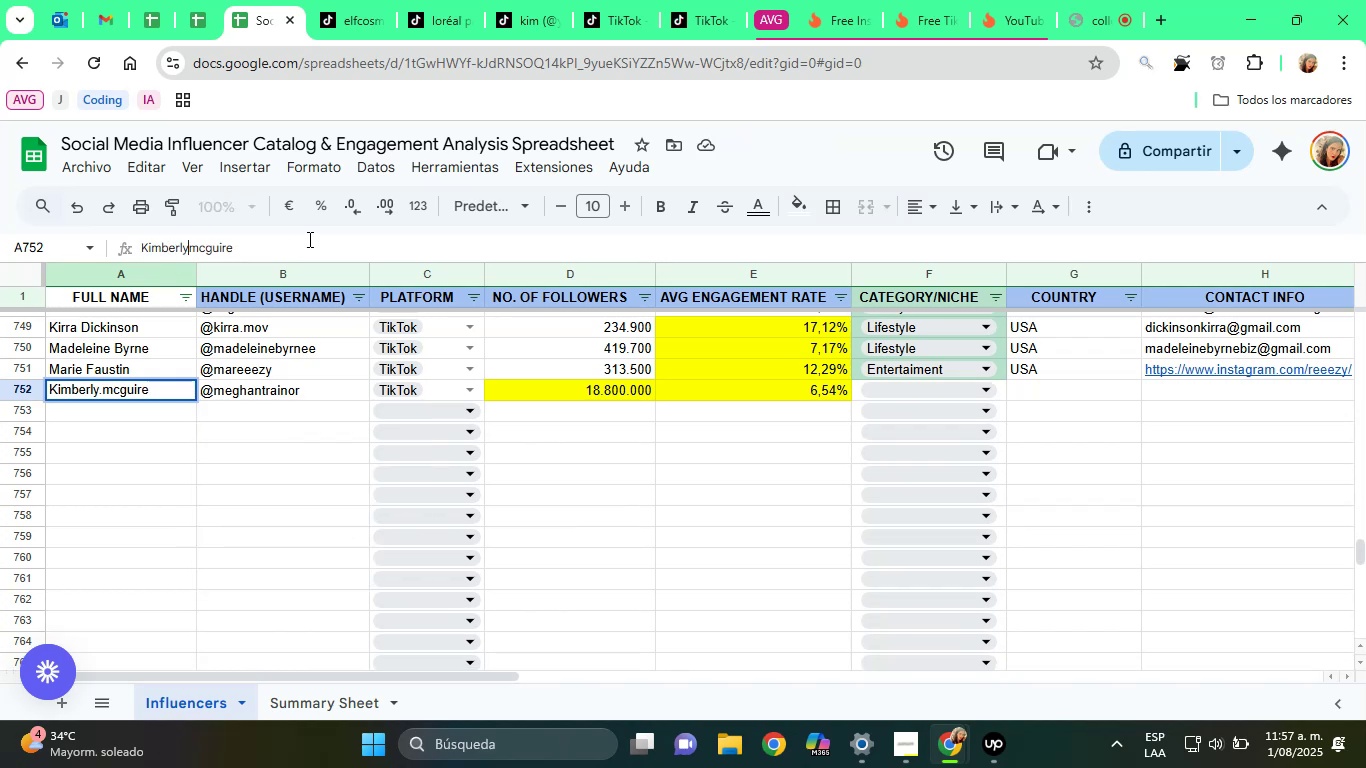 
key(Space)
 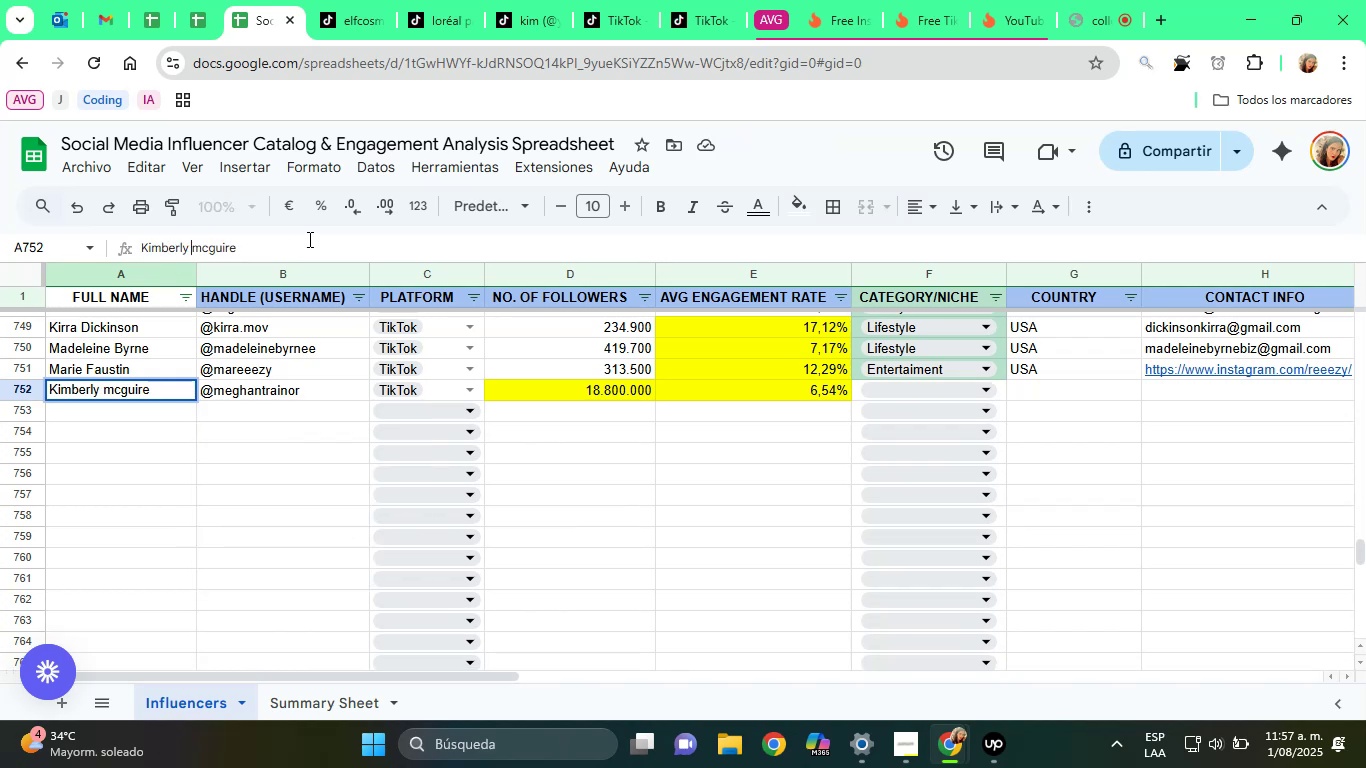 
key(Delete)
 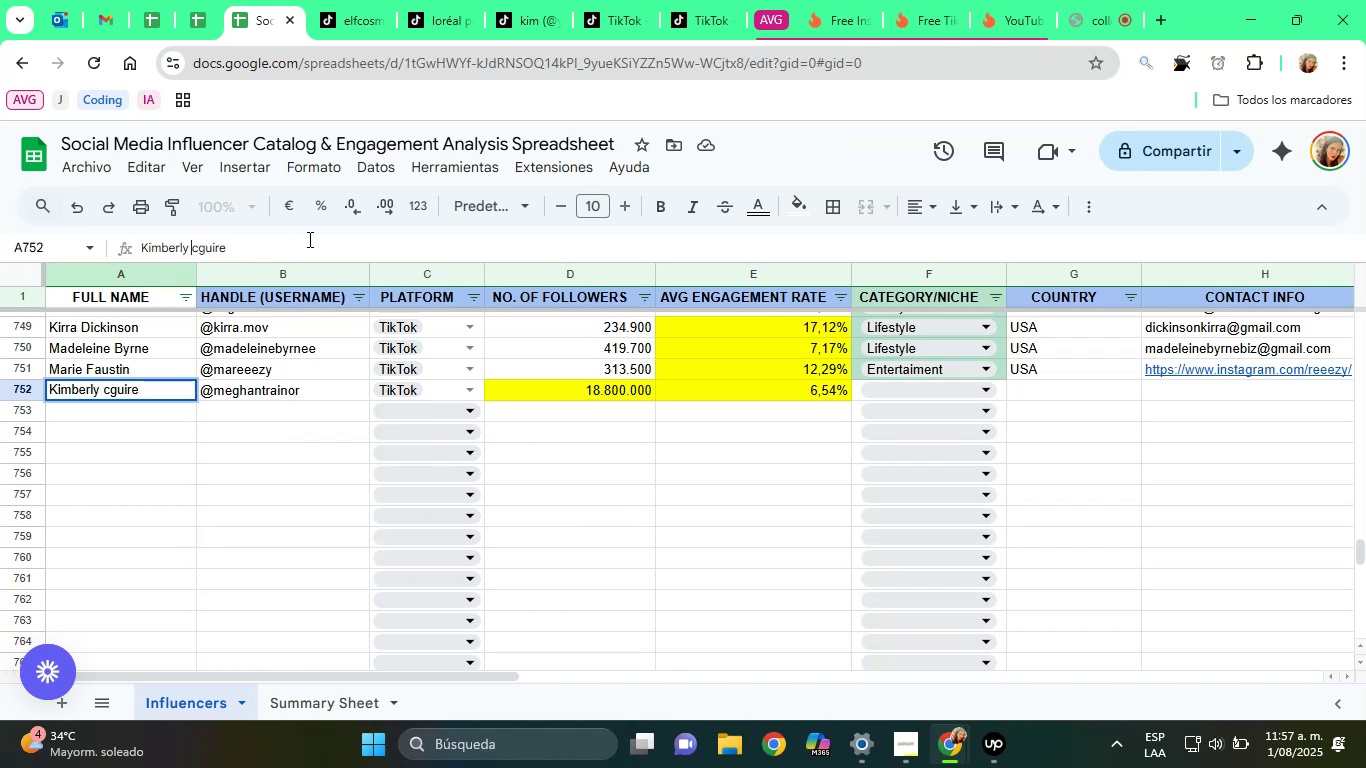 
key(Shift+M)
 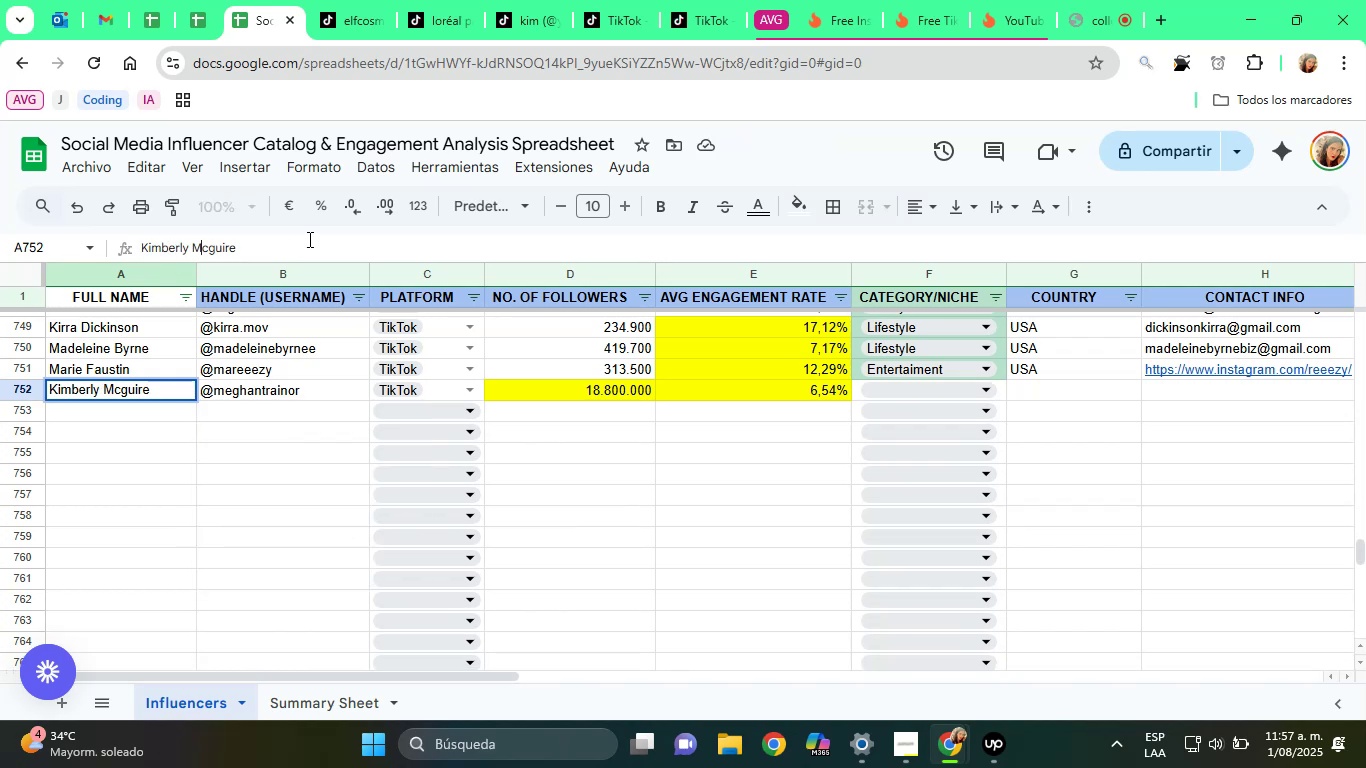 
key(ArrowRight)
 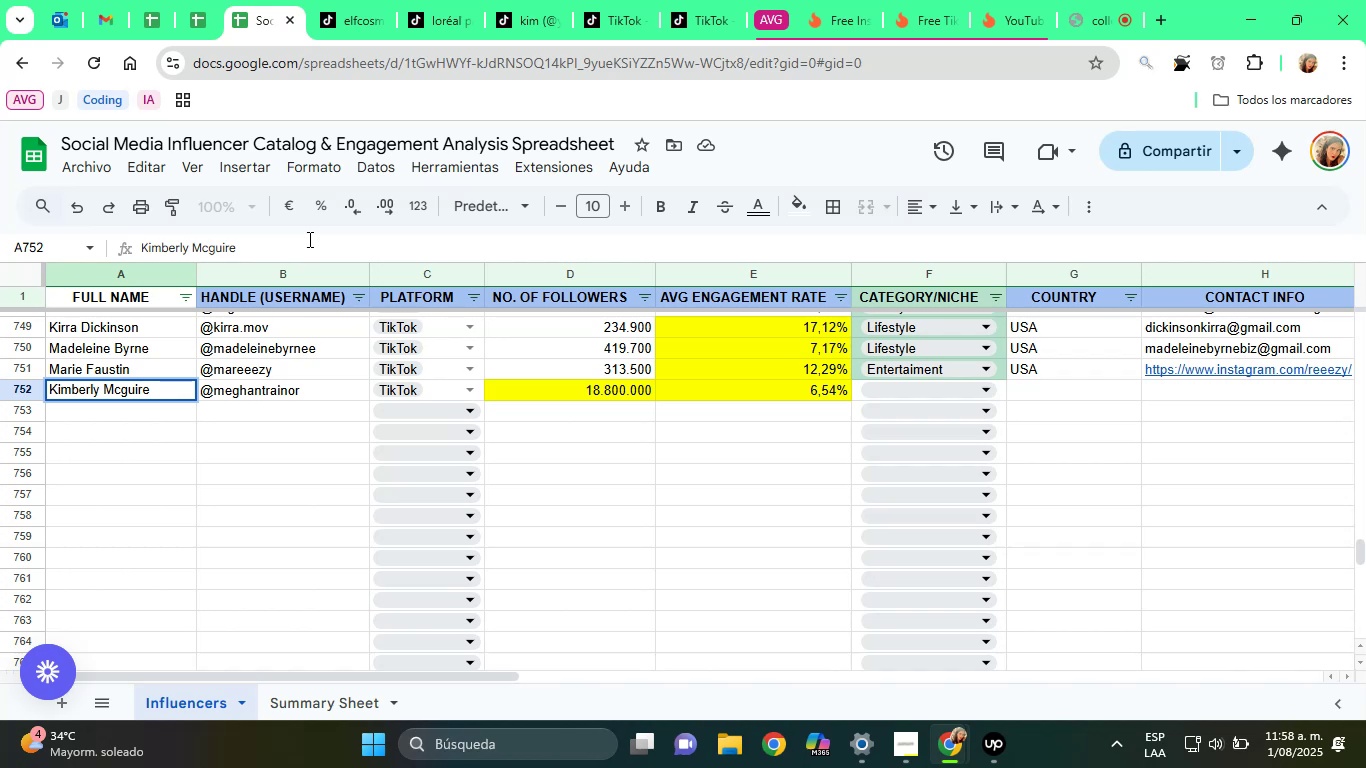 
wait(11.02)
 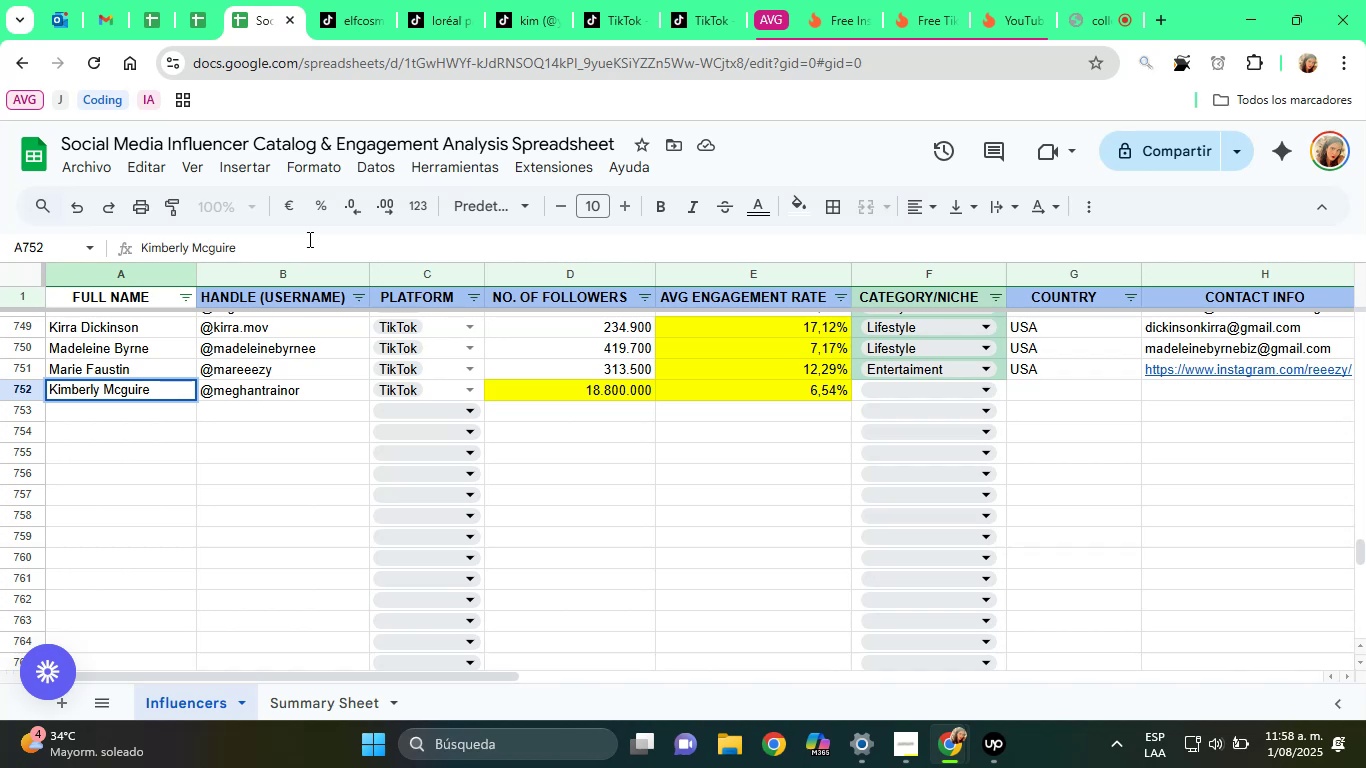 
left_click([507, 0])
 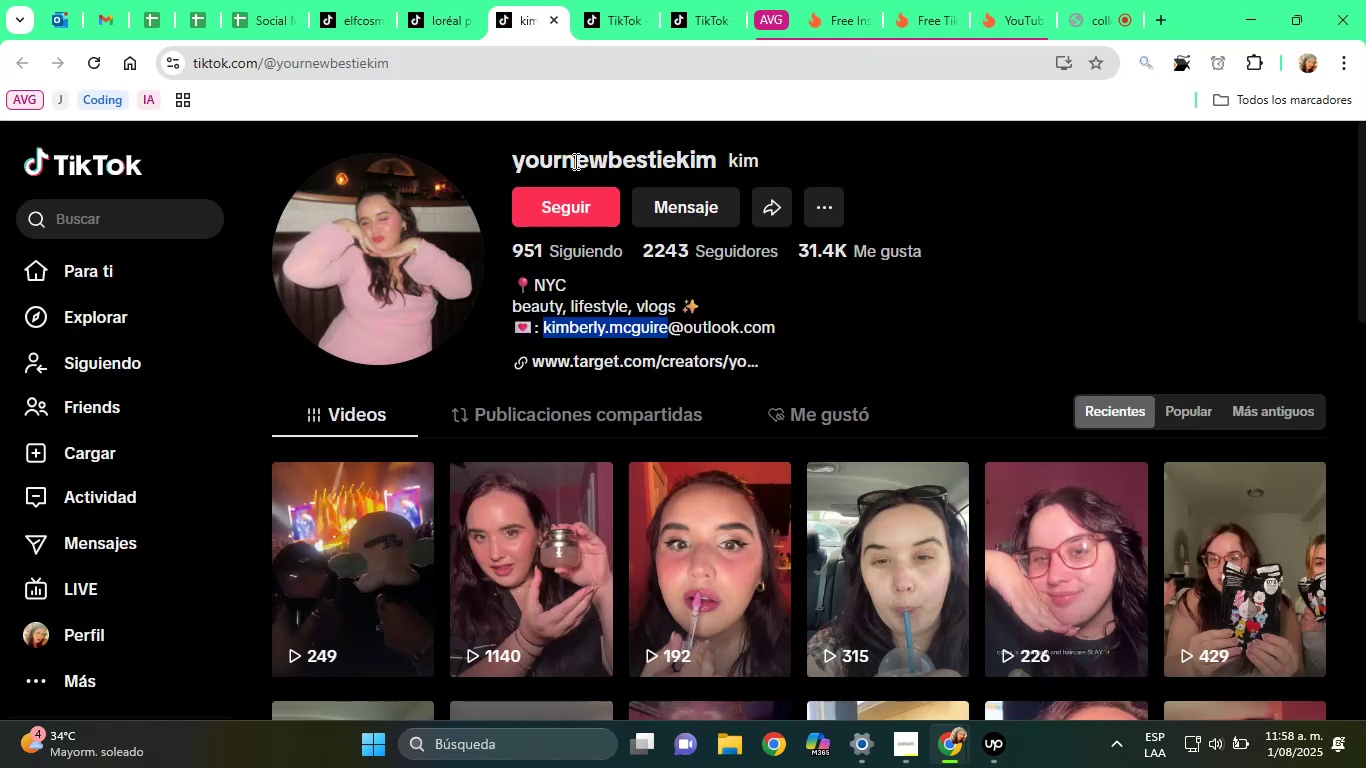 
double_click([574, 161])
 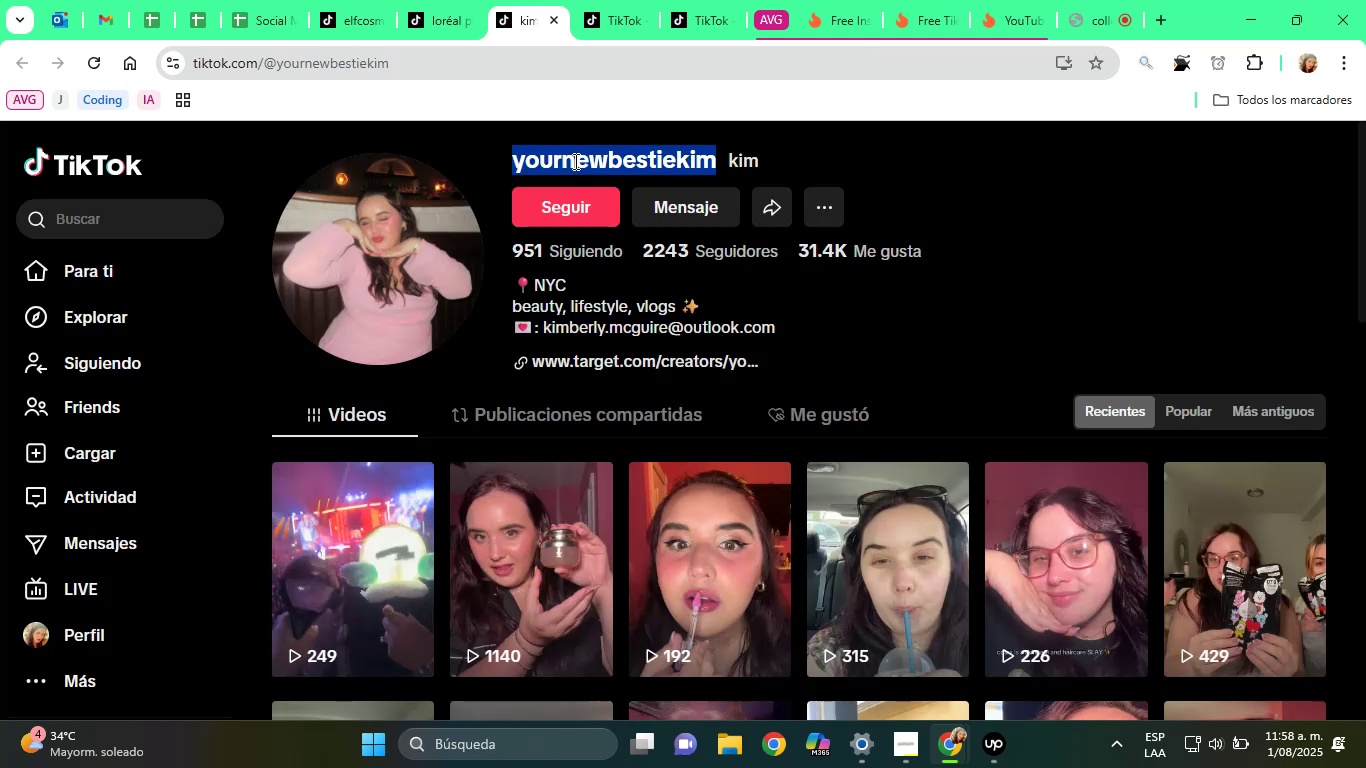 
right_click([574, 161])
 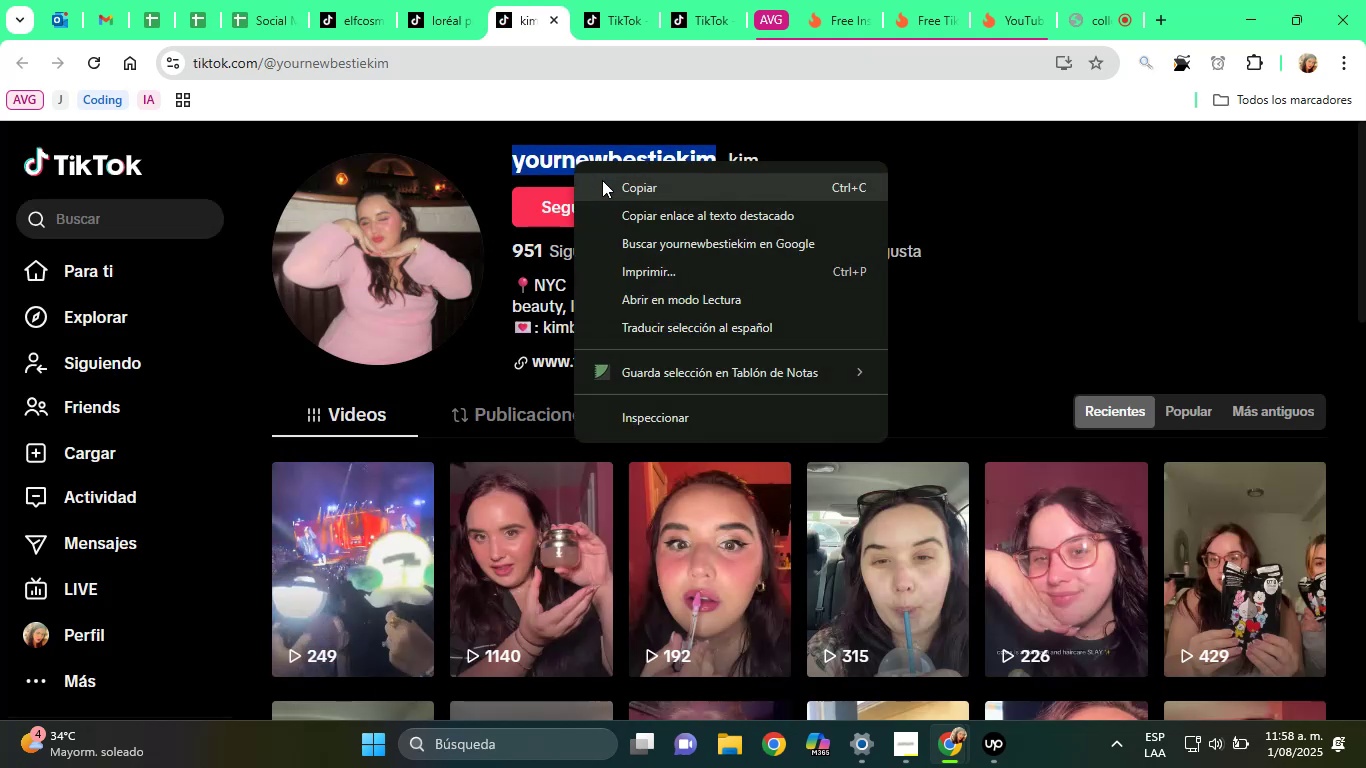 
left_click([602, 180])
 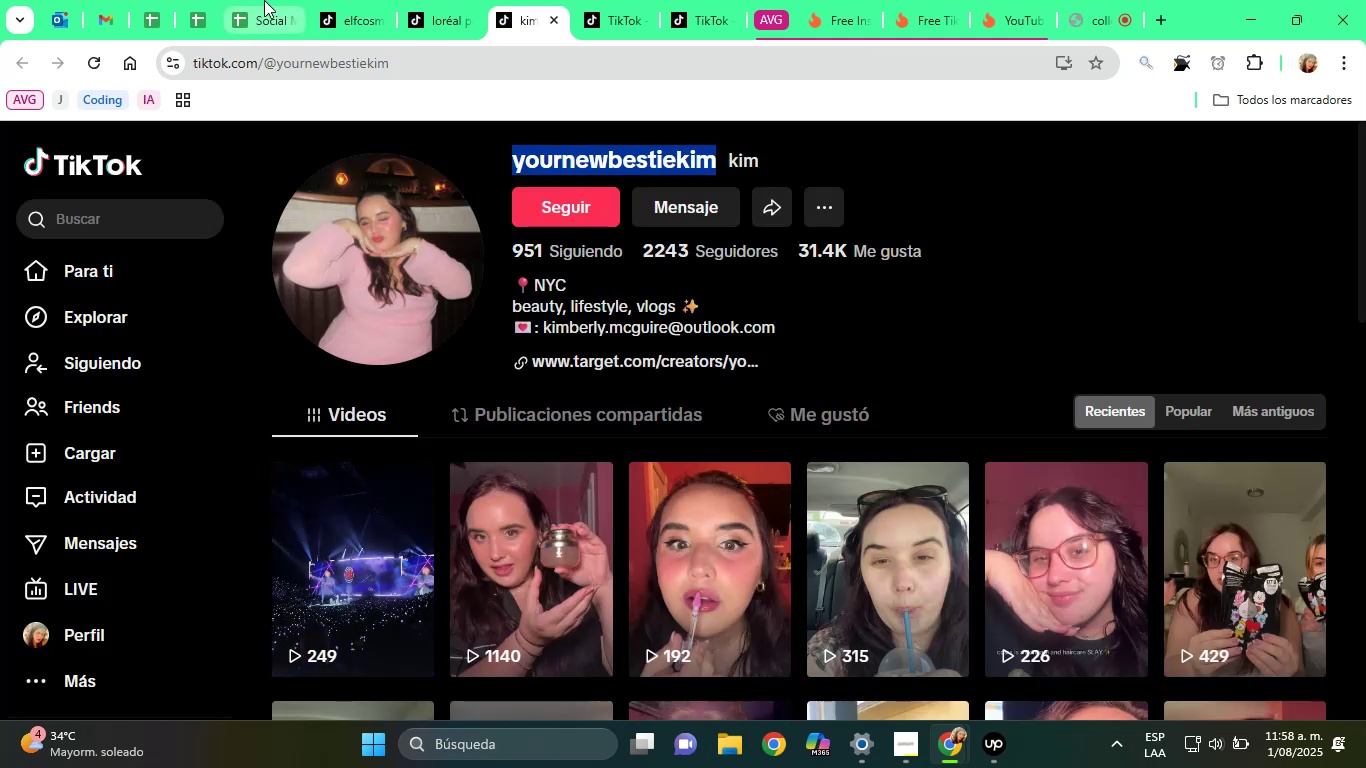 
left_click([249, 0])
 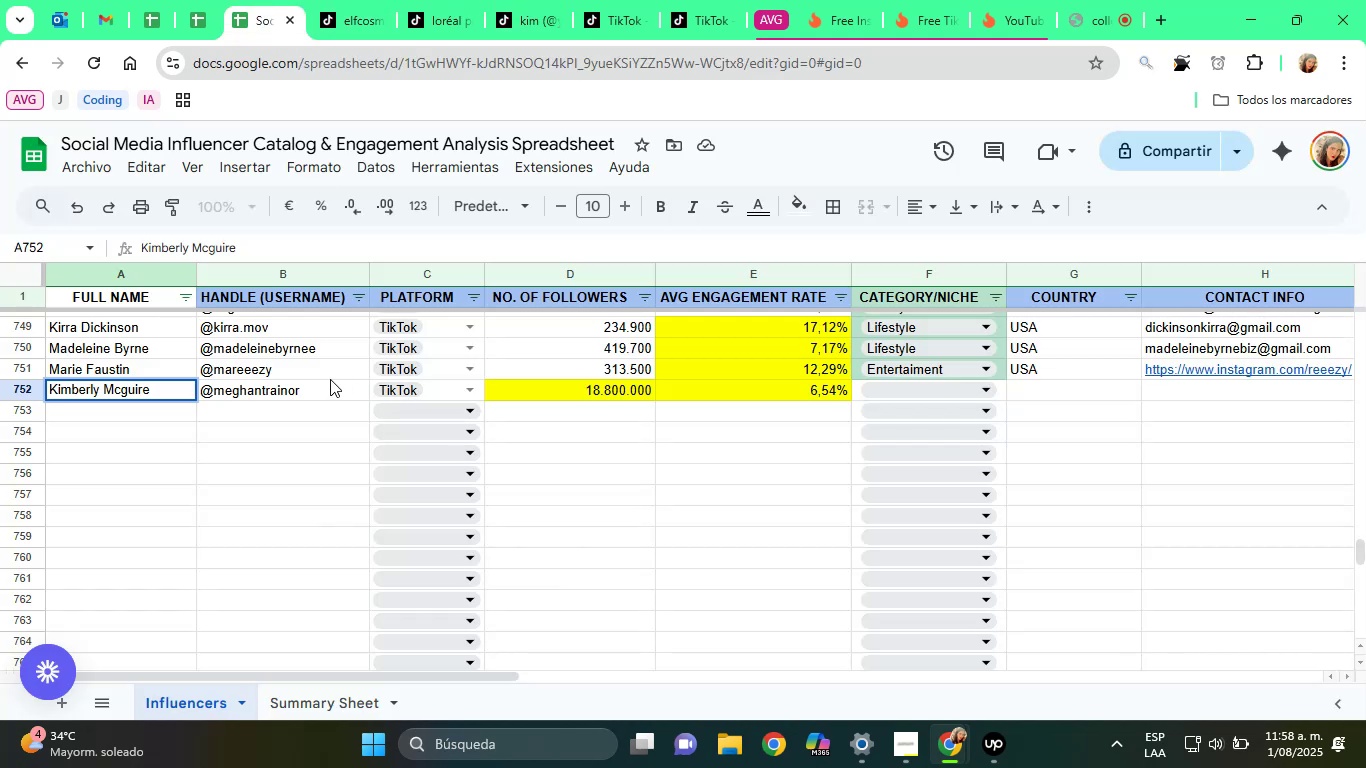 
left_click([286, 379])
 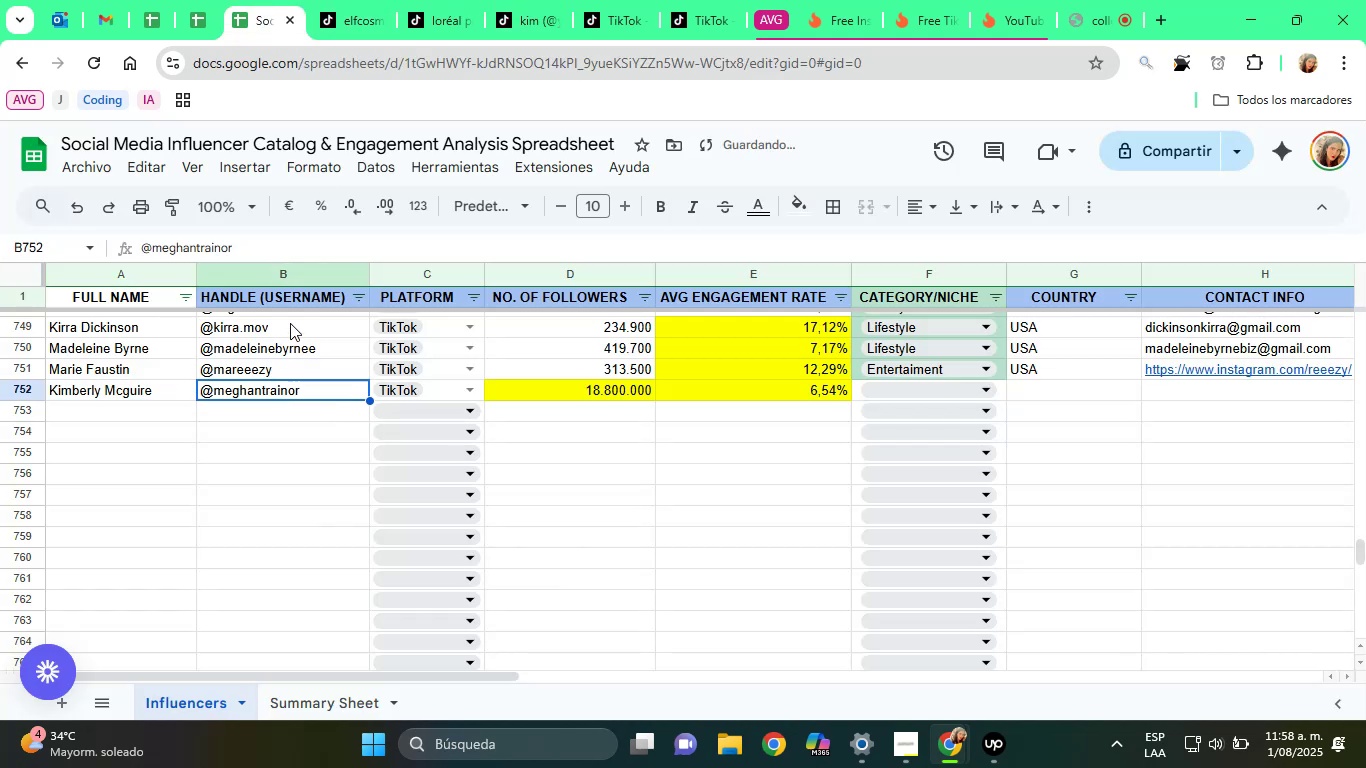 
left_click_drag(start_coordinate=[265, 251], to_coordinate=[156, 247])
 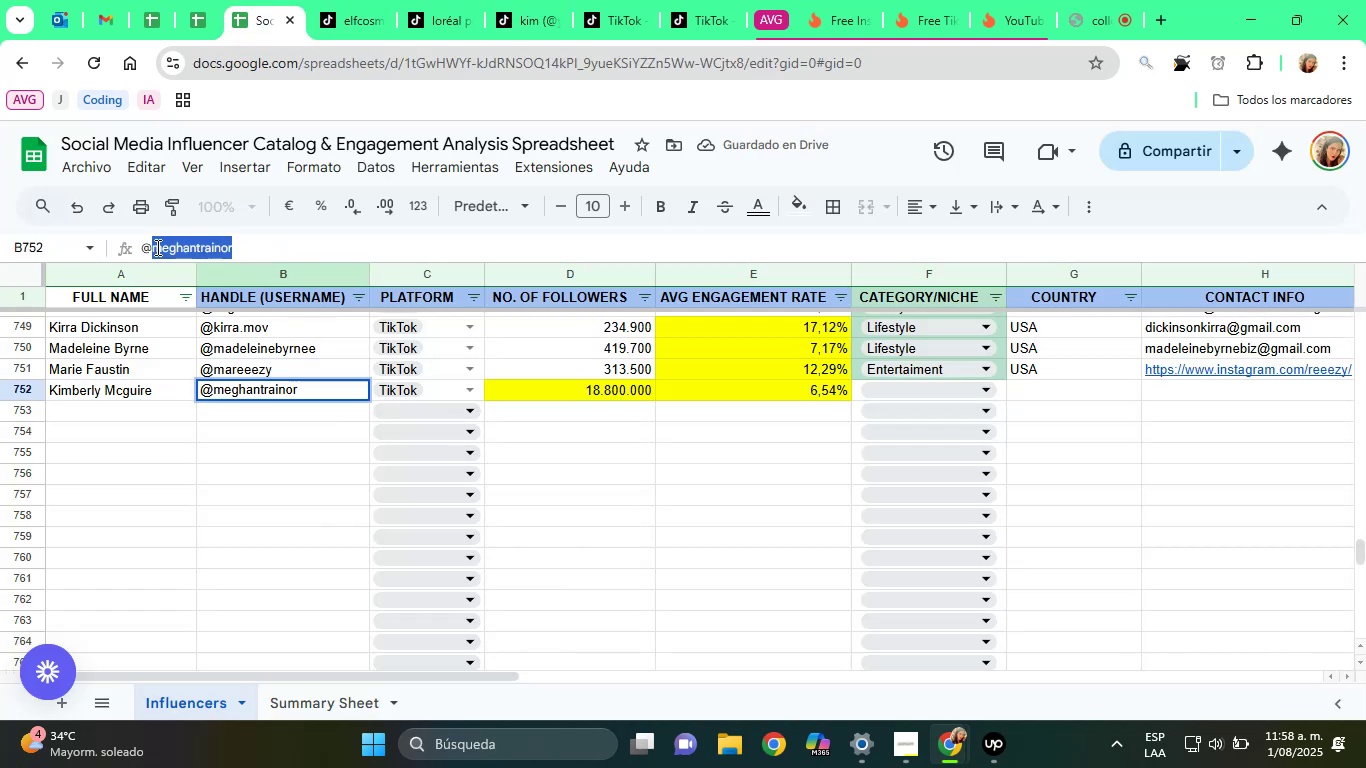 
key(Control+V)
 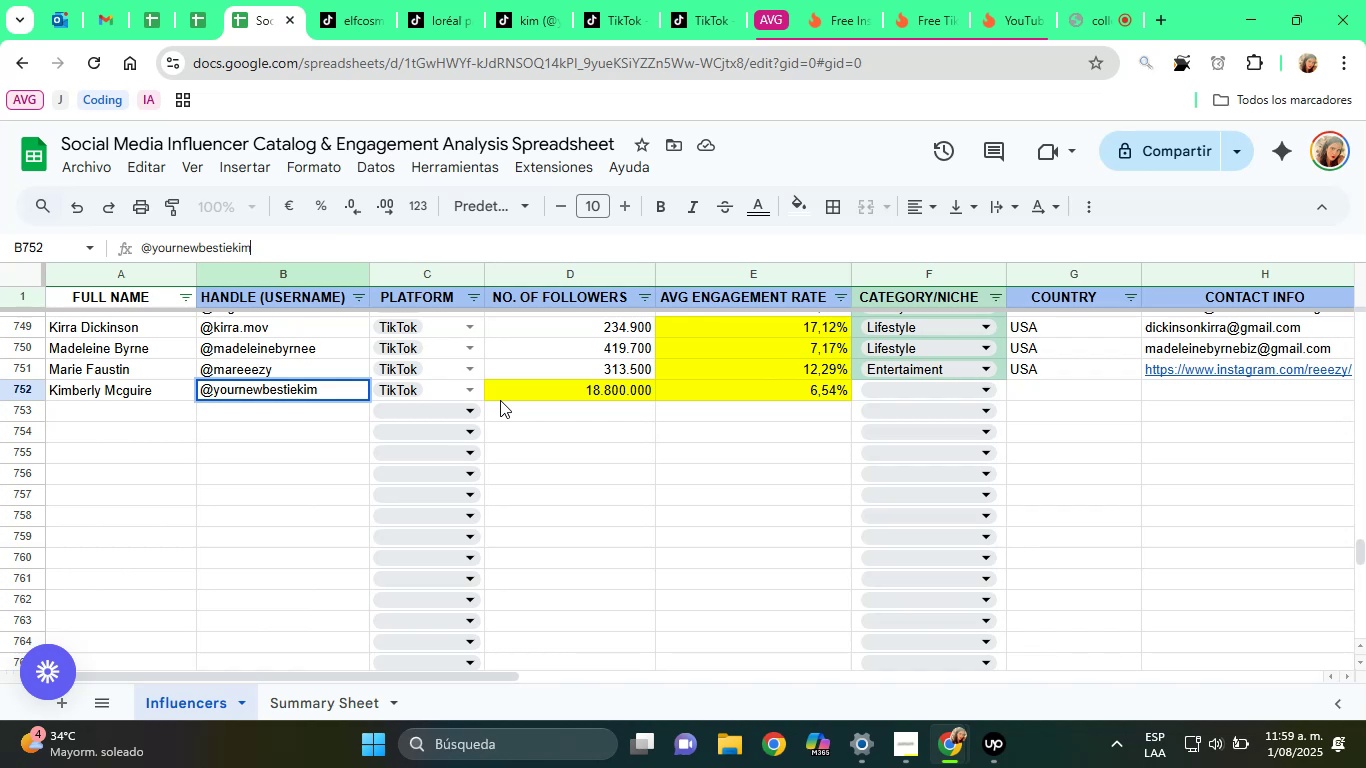 
wait(71.02)
 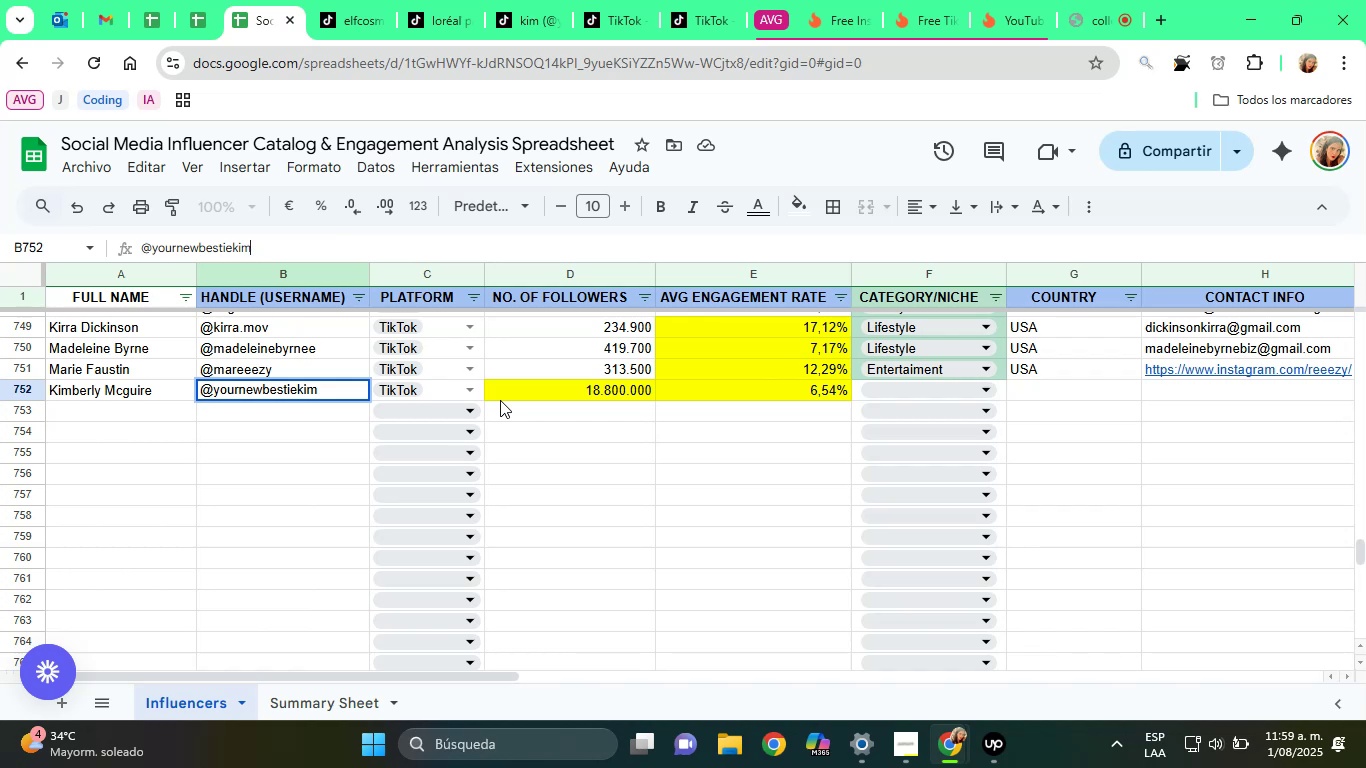 
left_click([541, 0])
 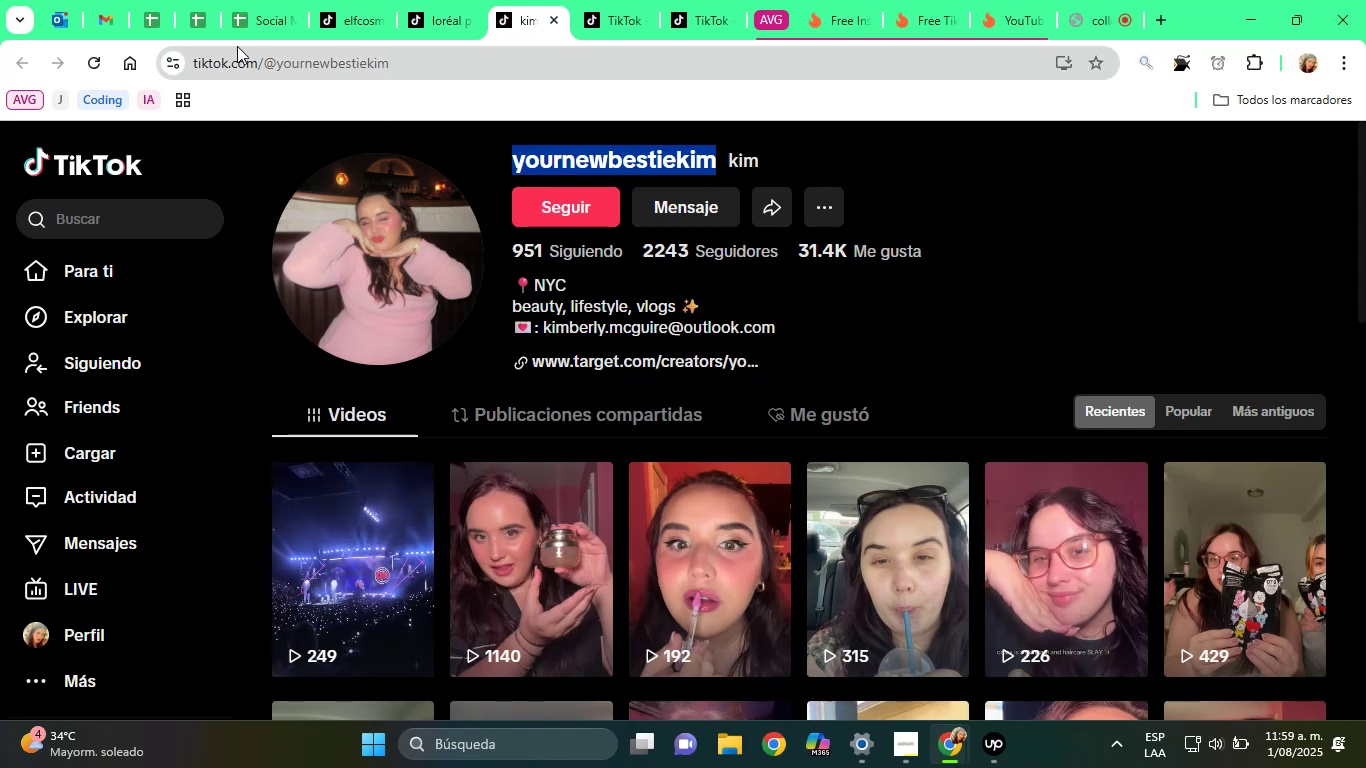 
left_click([258, 8])
 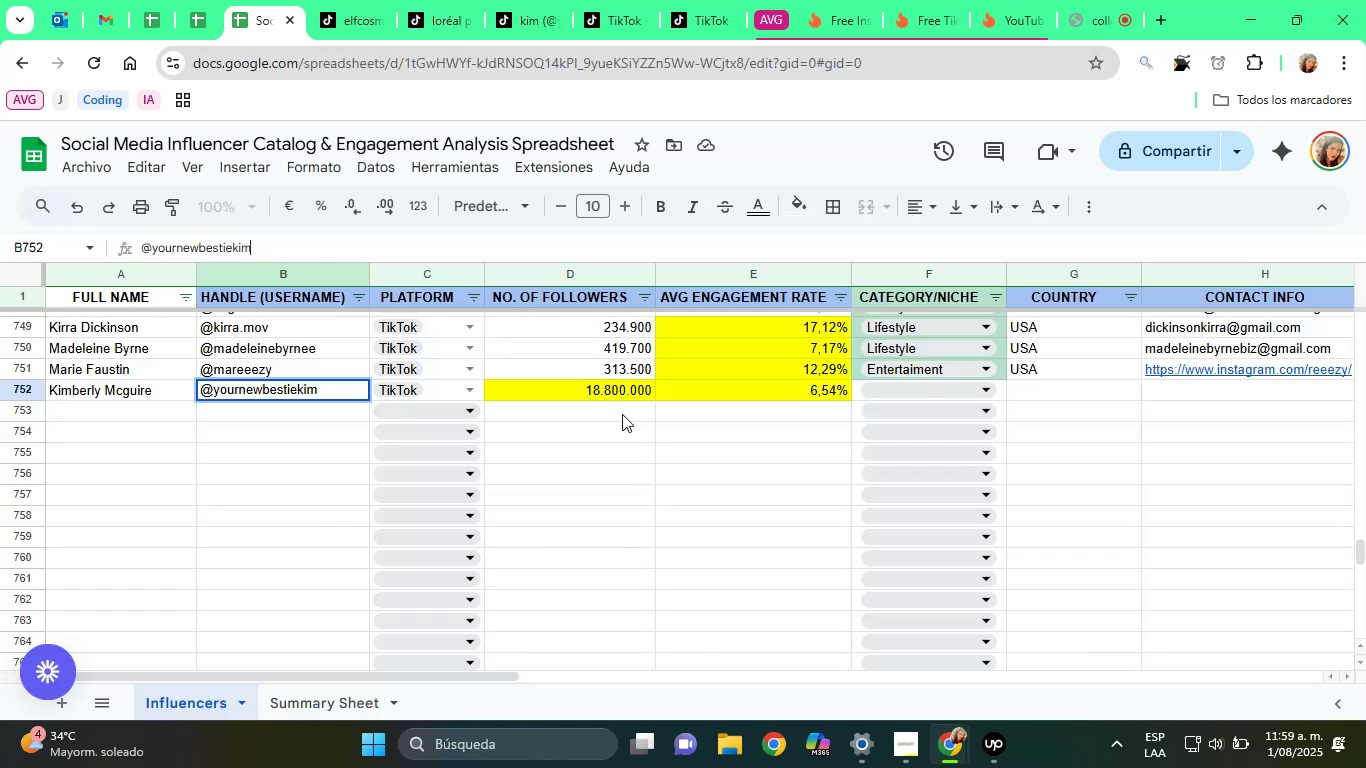 
left_click([621, 393])
 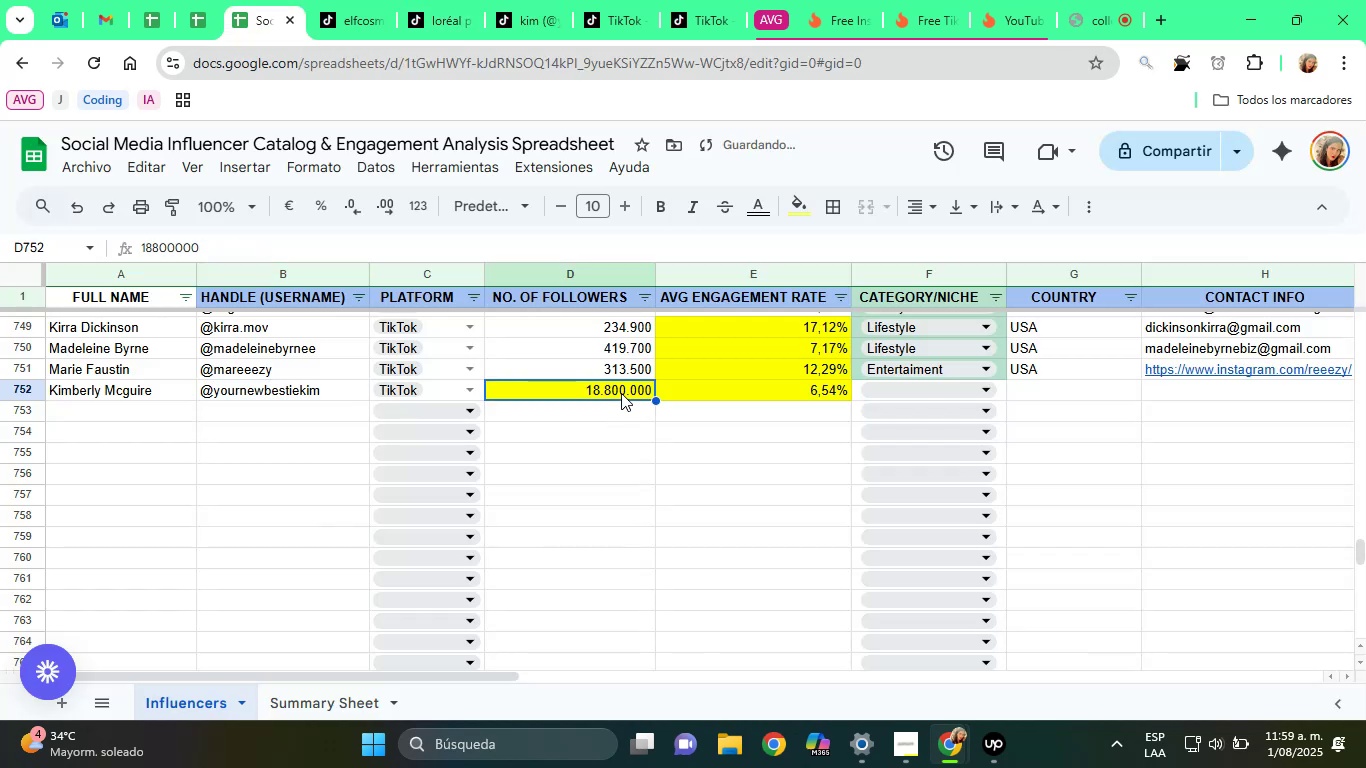 
type(225)
key(Backspace)
type(43)
 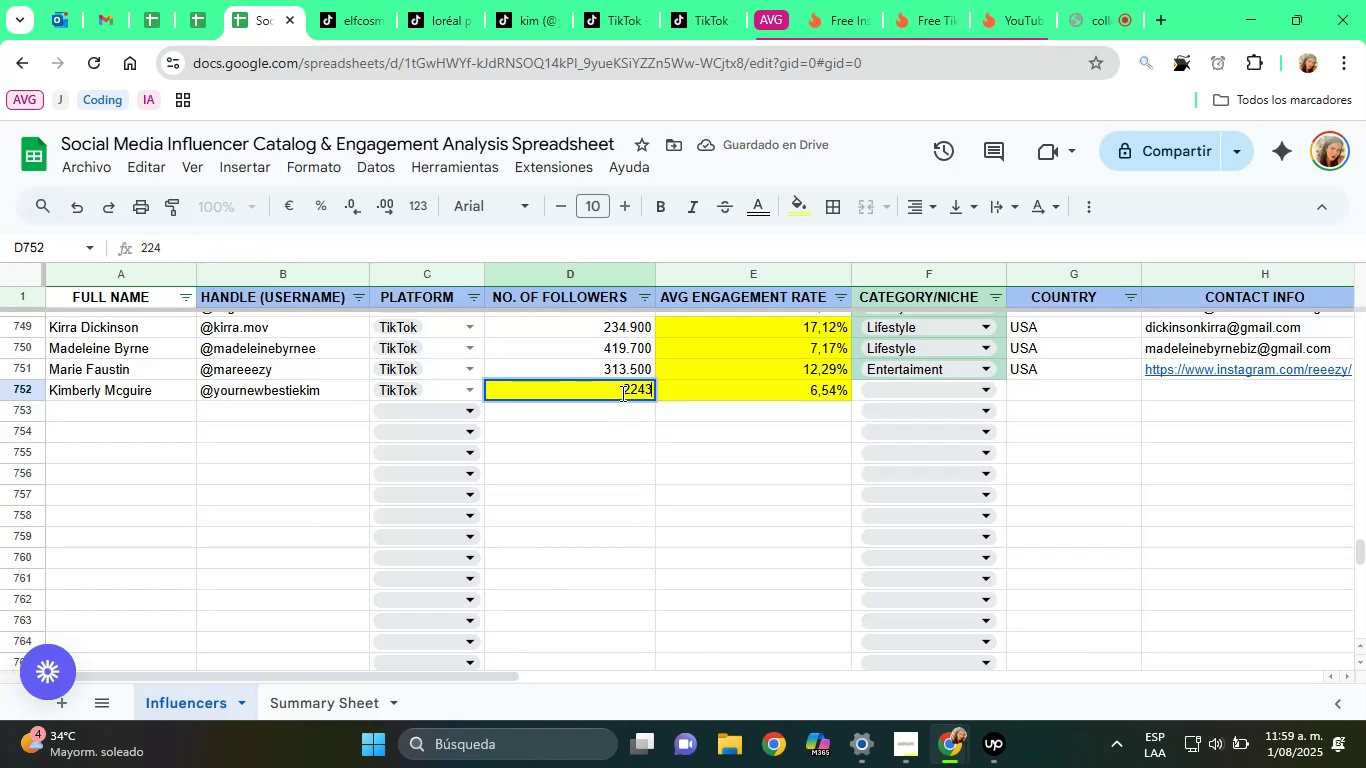 
key(Enter)
 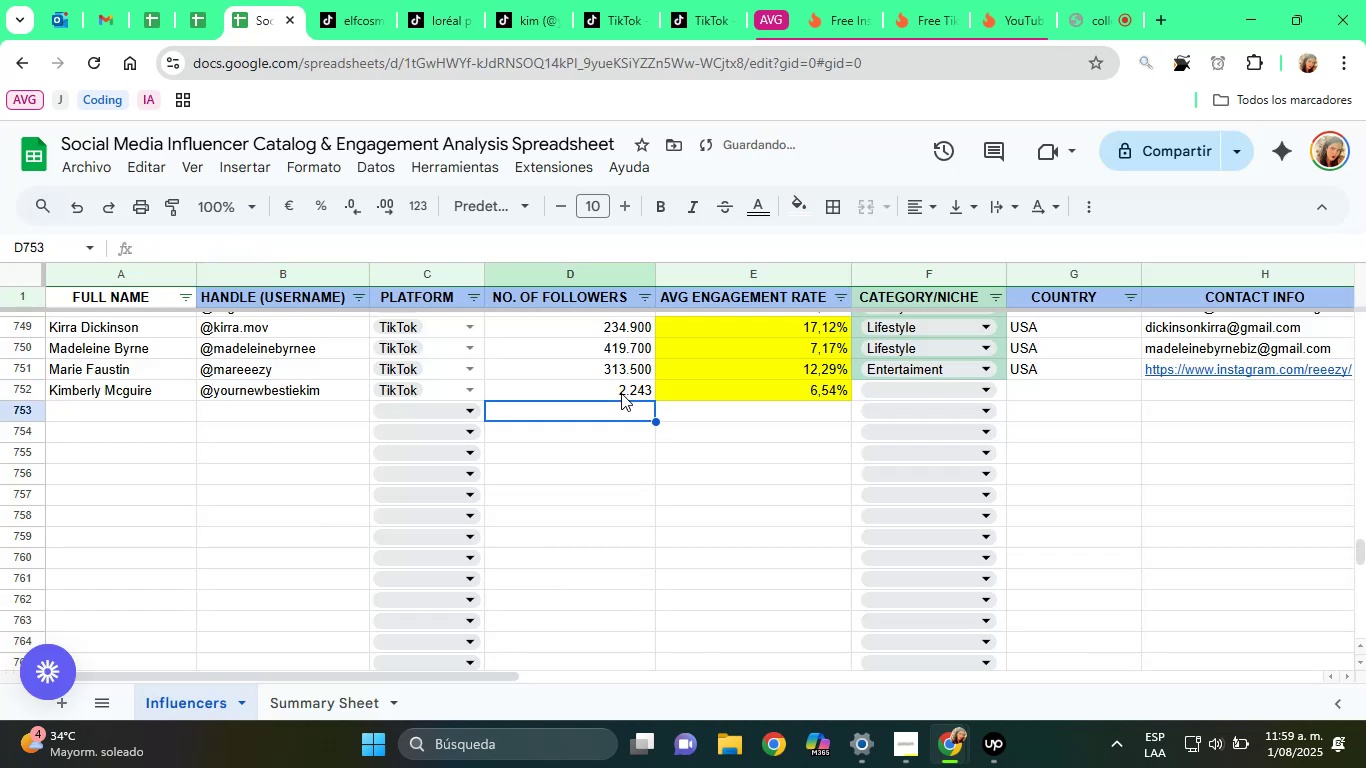 
key(ArrowUp)
 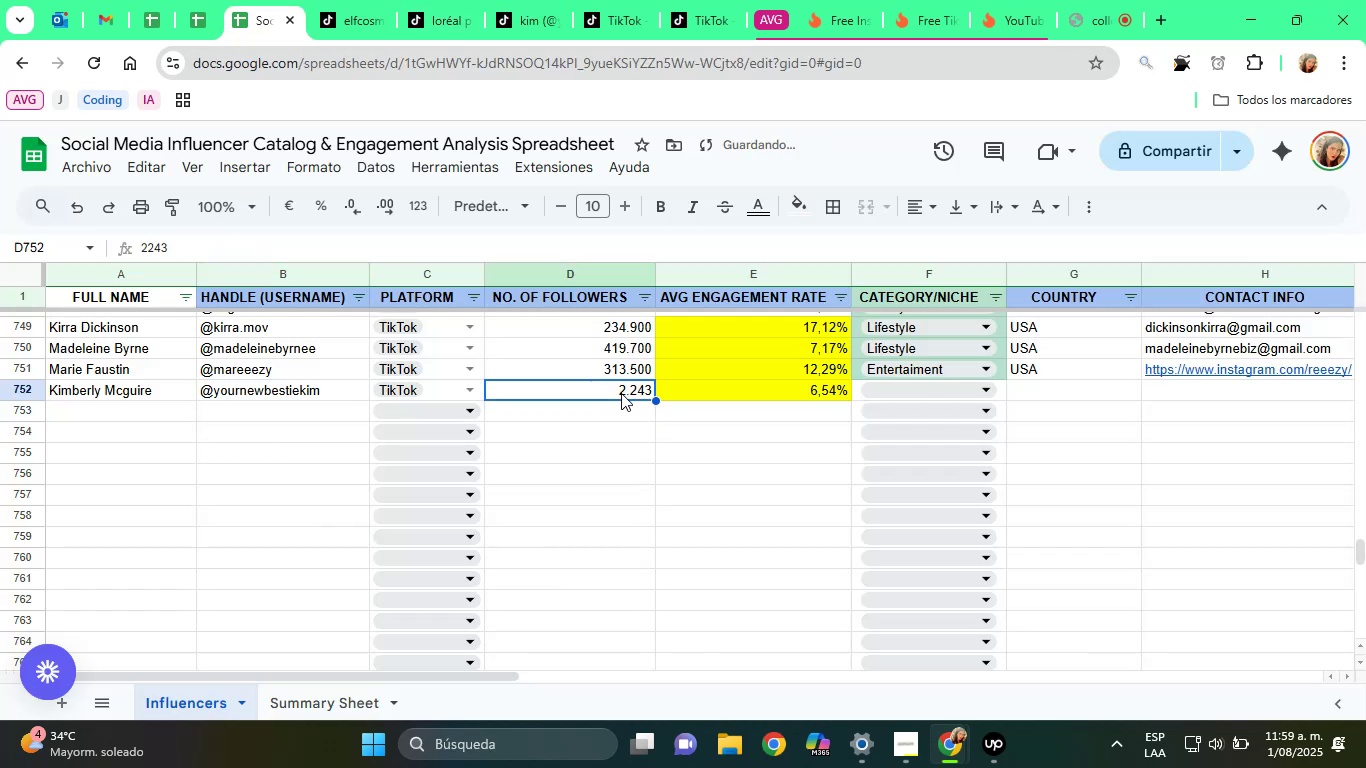 
key(ArrowRight)
 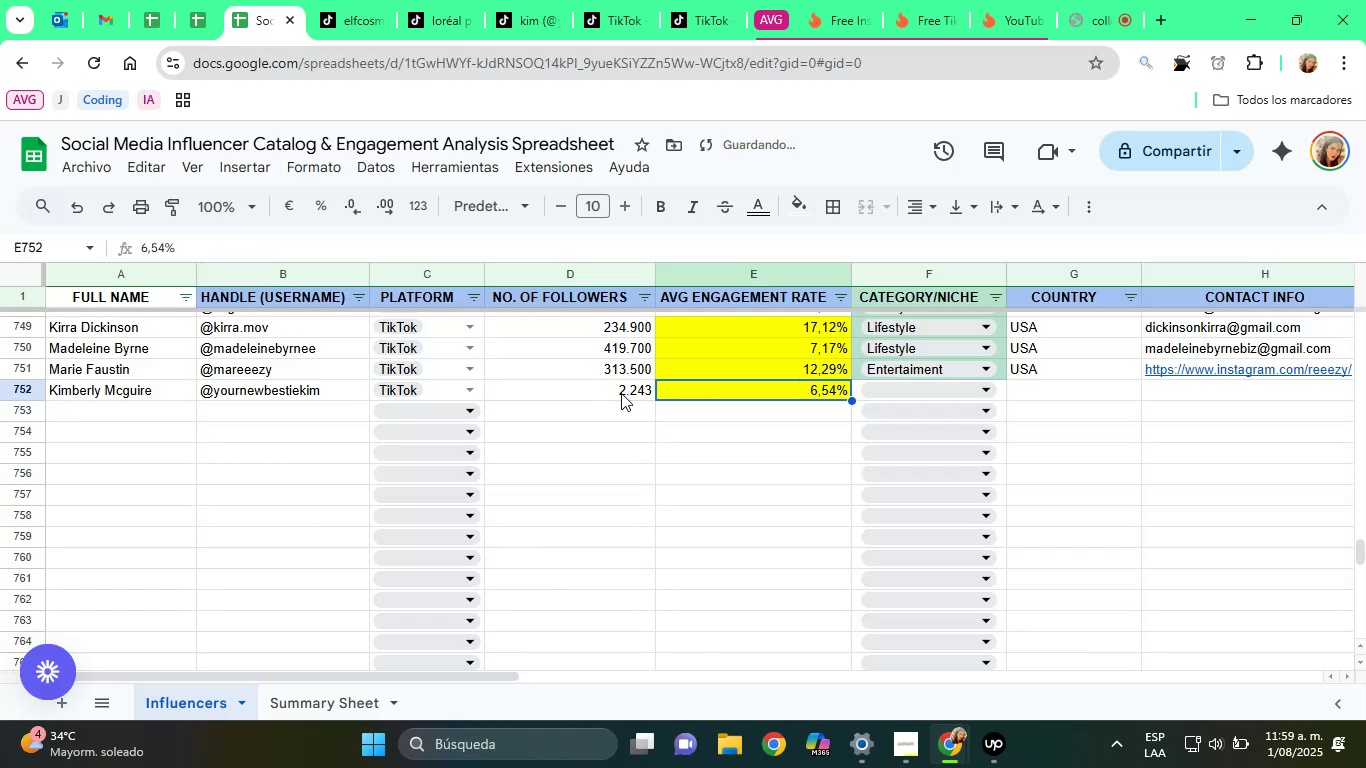 
key(ArrowRight)
 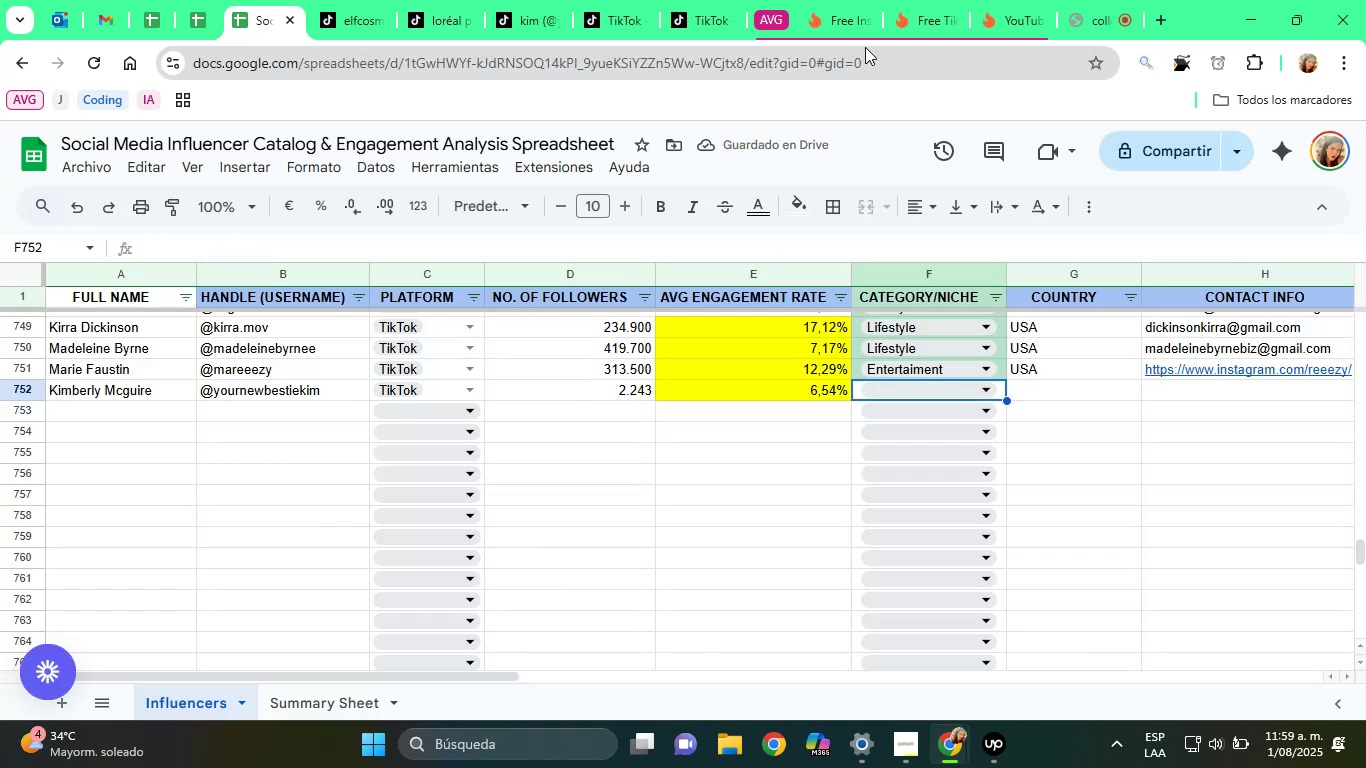 
left_click([928, 0])
 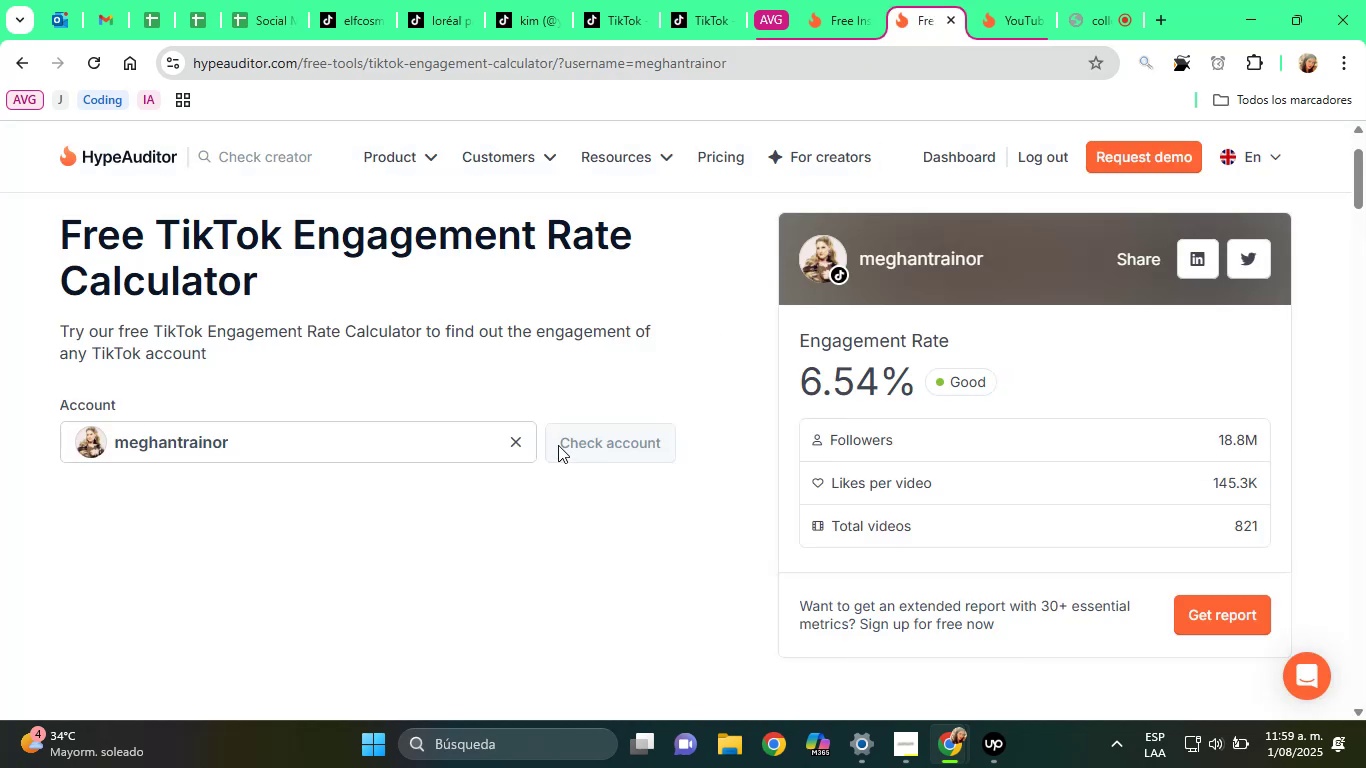 
left_click([501, 435])
 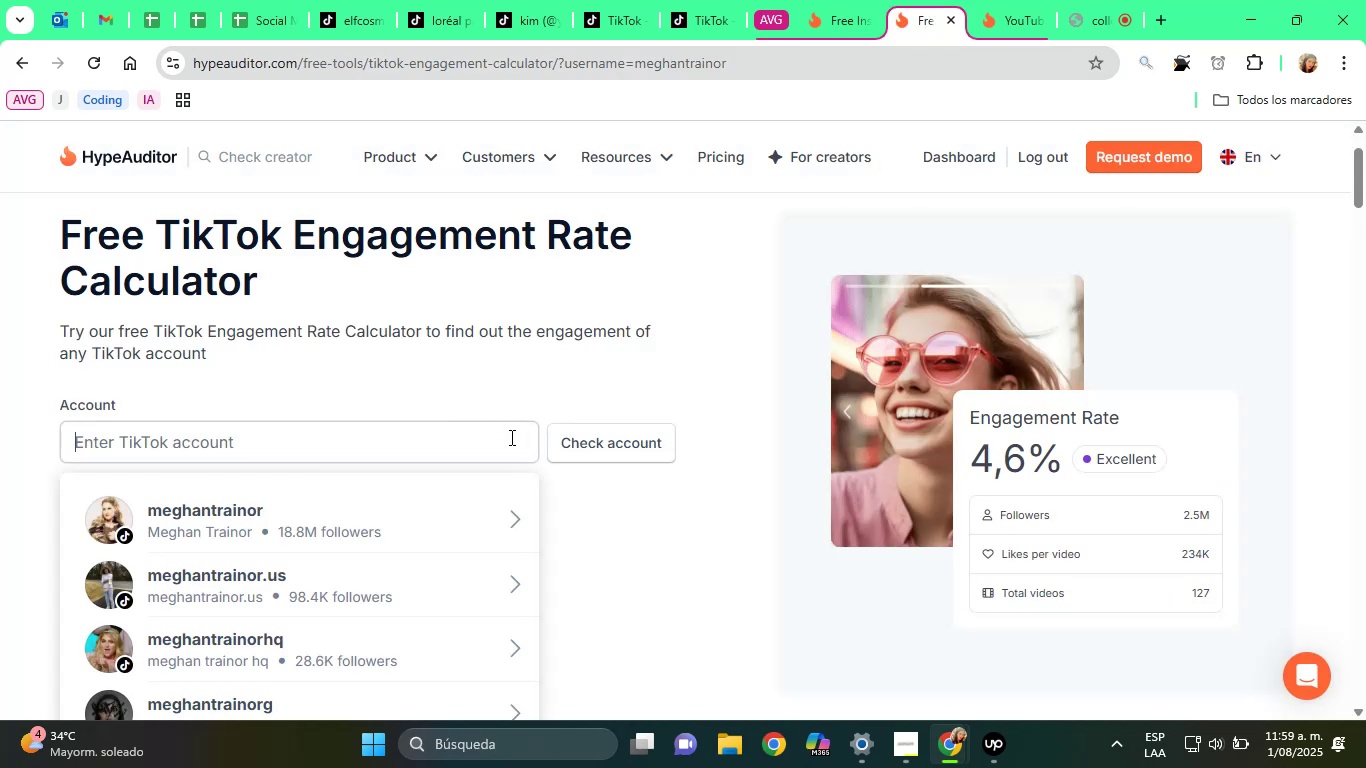 
right_click([483, 440])
 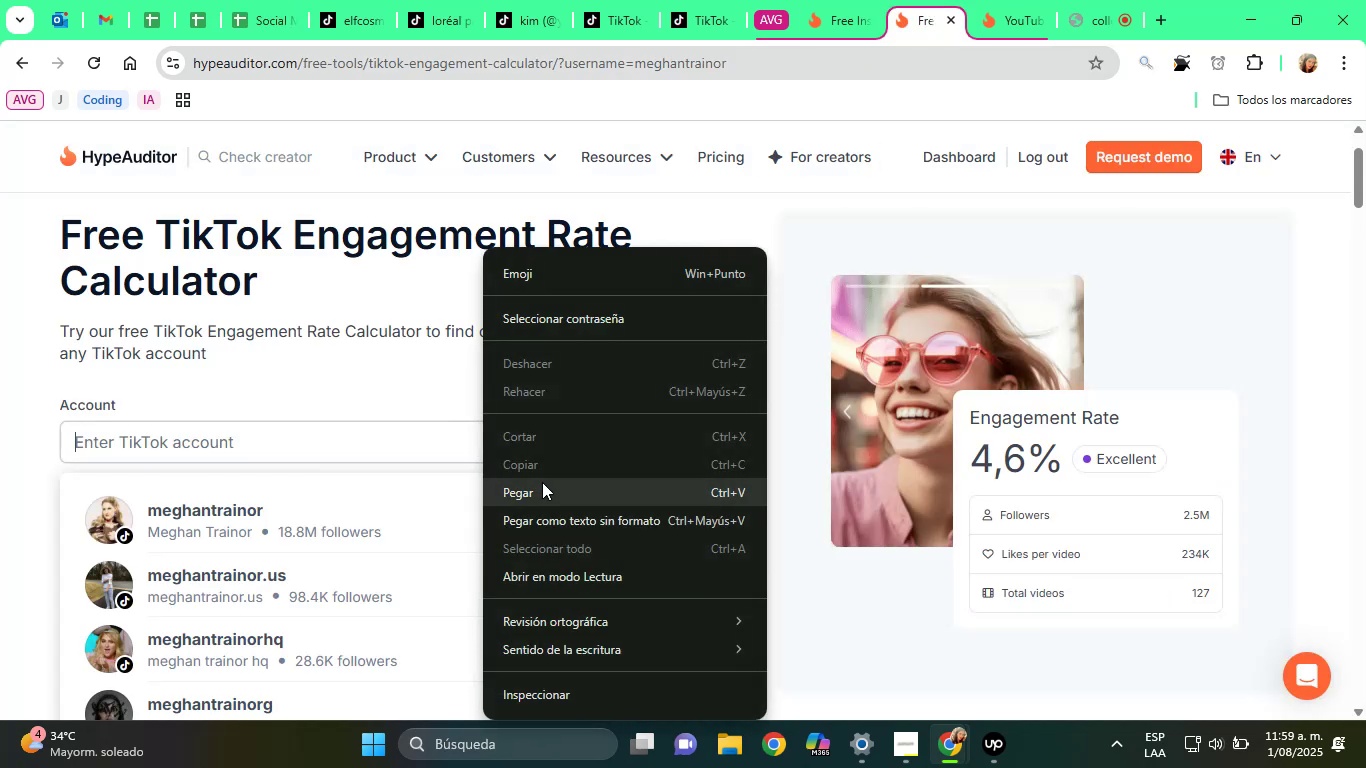 
left_click([549, 484])
 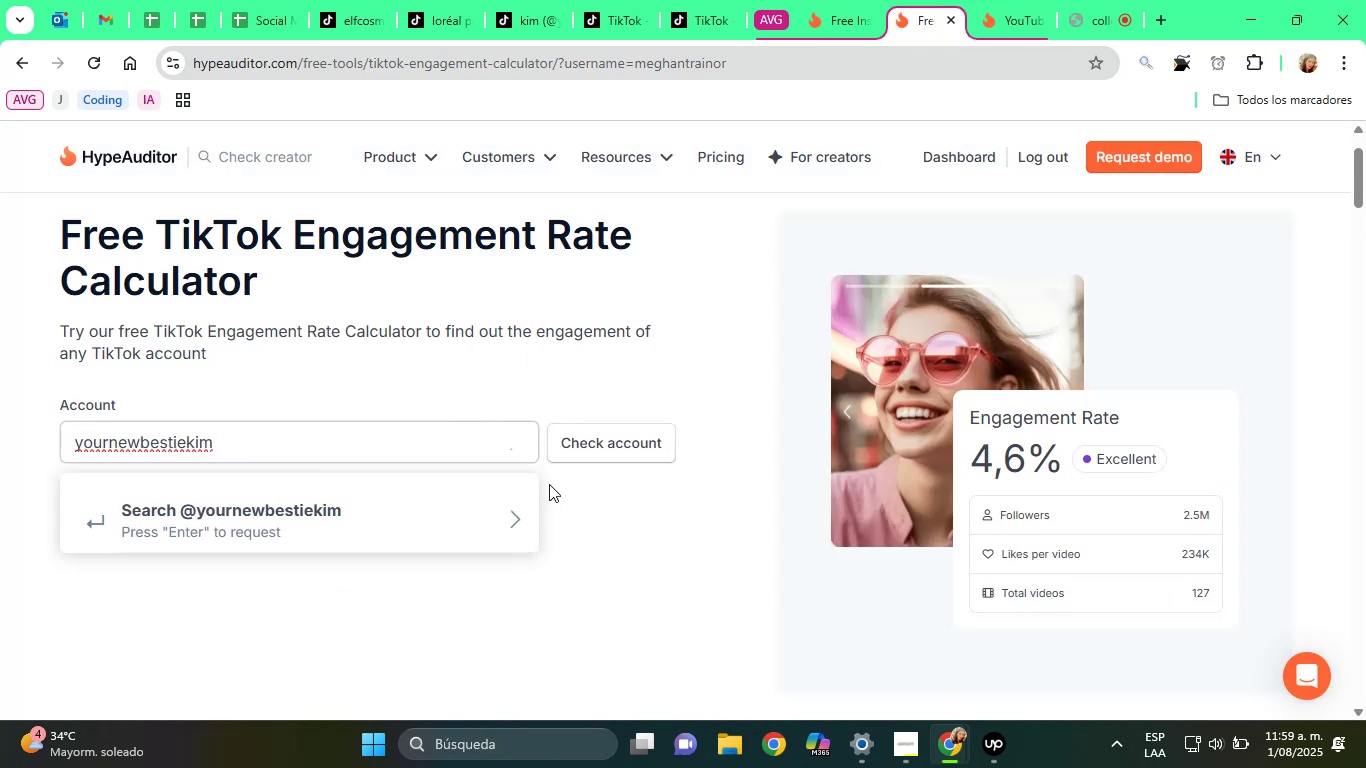 
key(Home)
 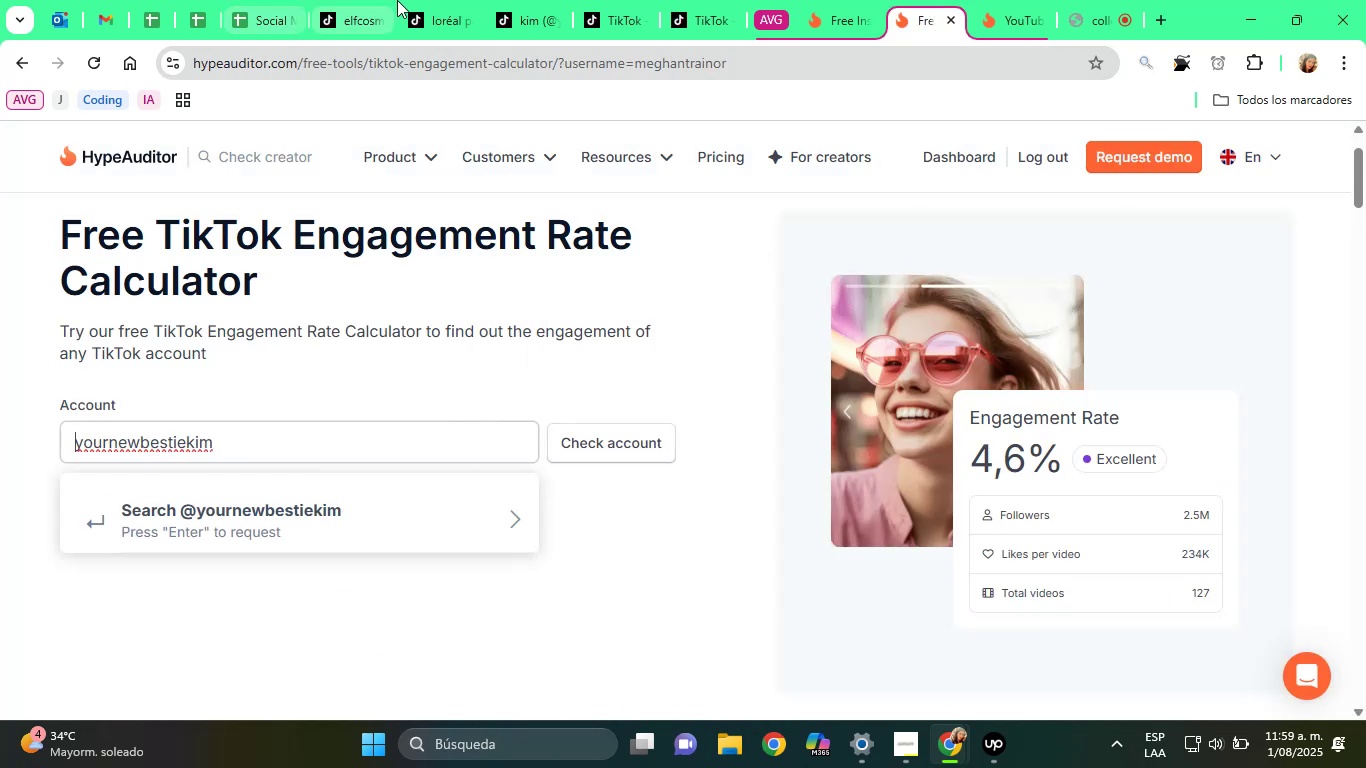 
left_click([556, 0])
 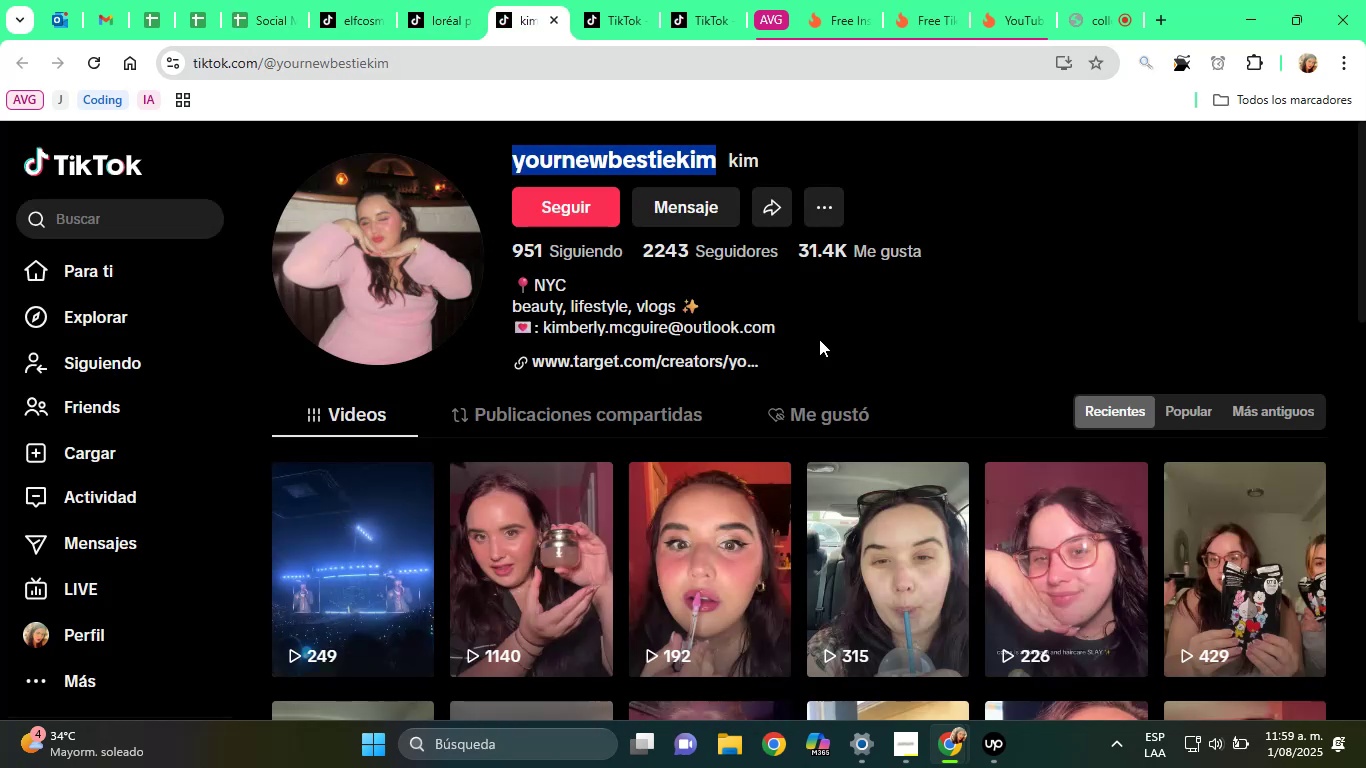 
left_click_drag(start_coordinate=[827, 341], to_coordinate=[542, 332])
 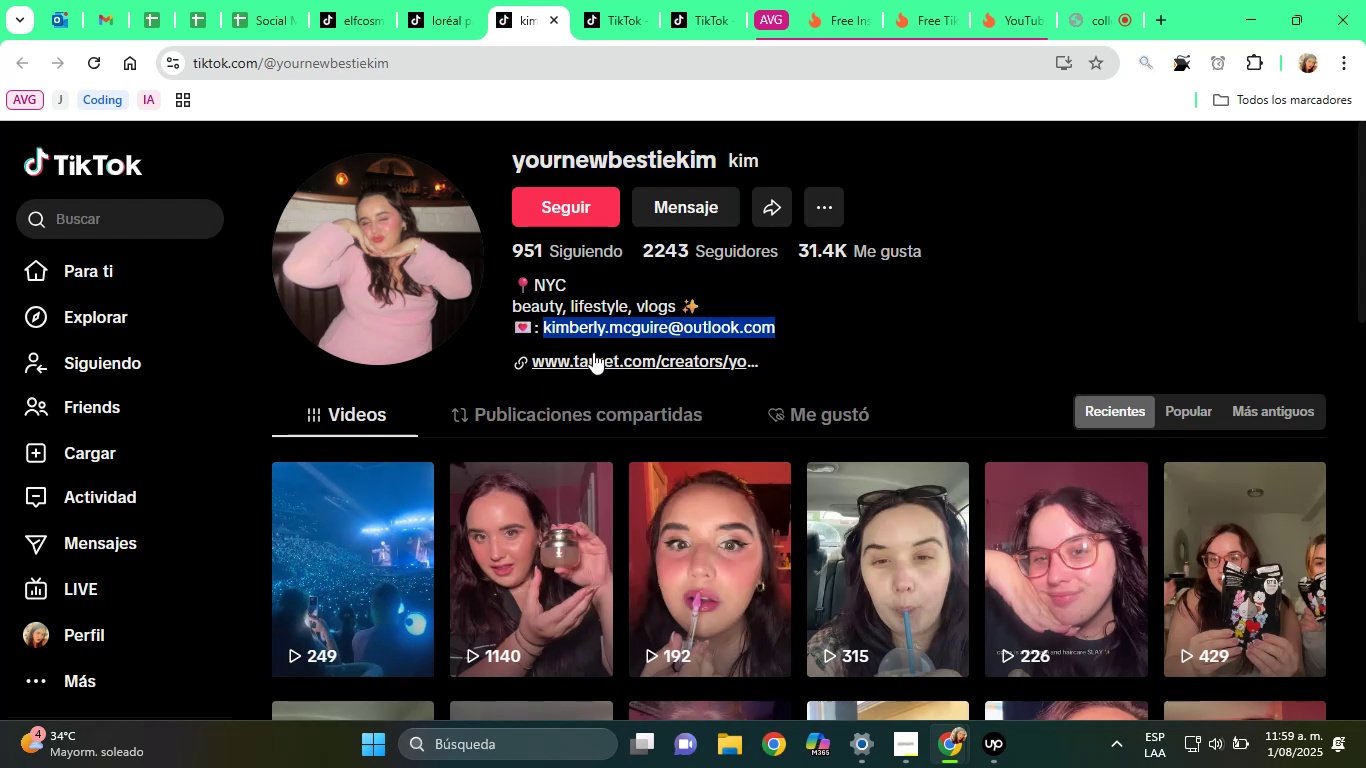 
scroll: coordinate [937, 354], scroll_direction: down, amount: 8.0
 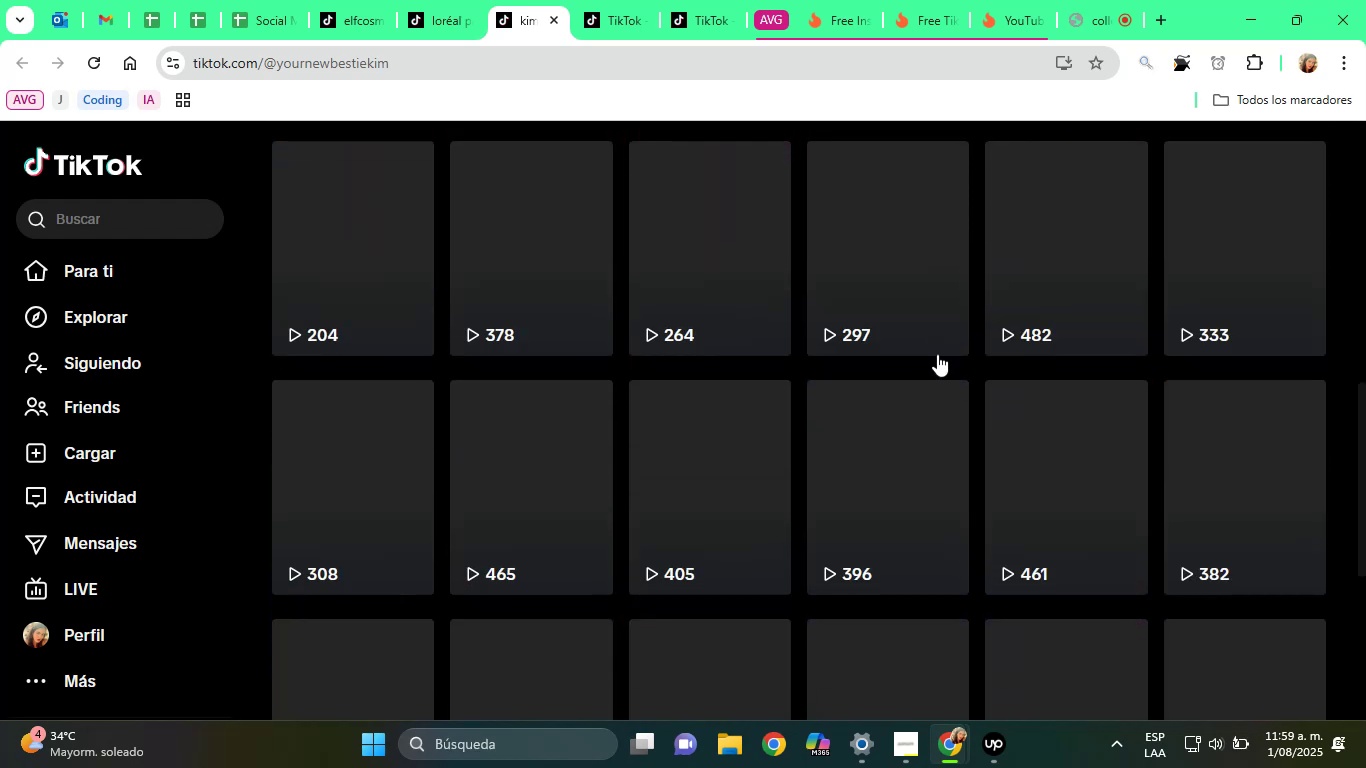 
mouse_move([846, 330])
 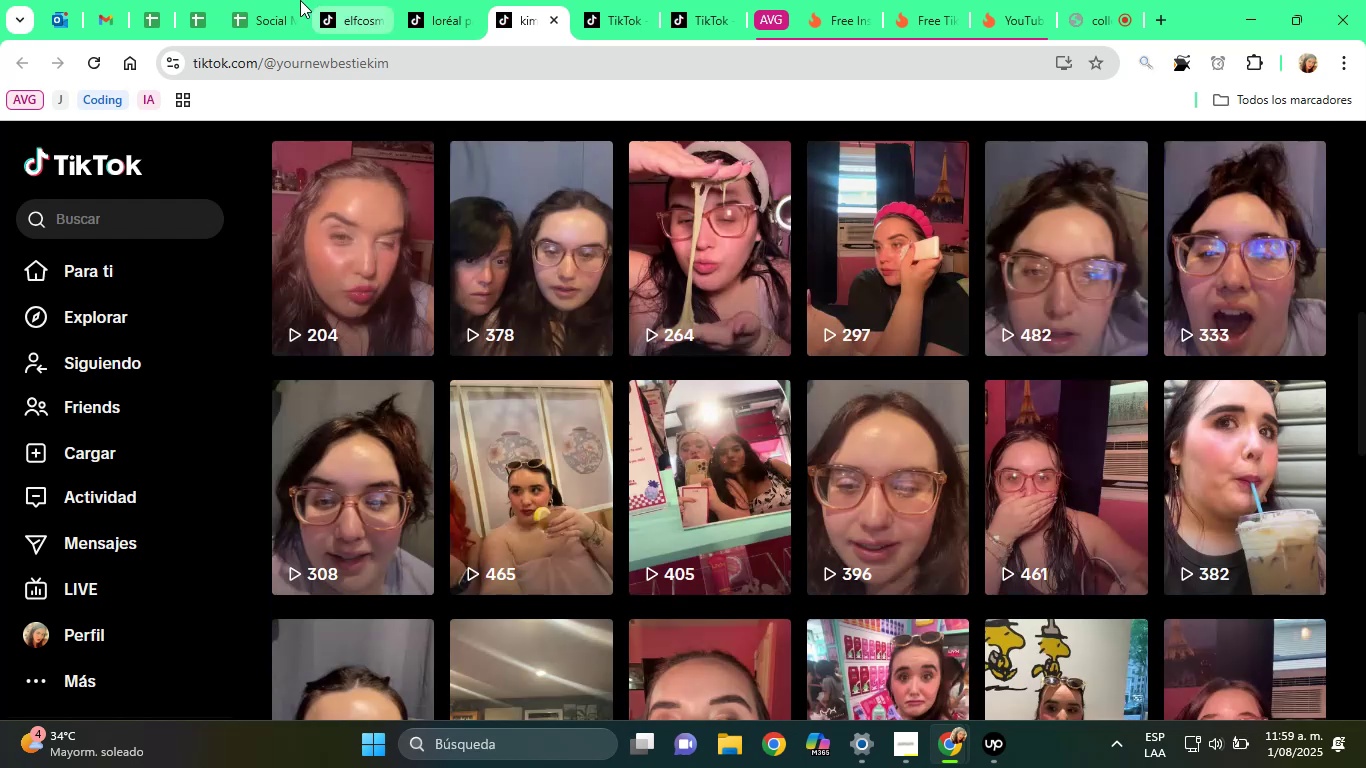 
left_click([267, 0])
 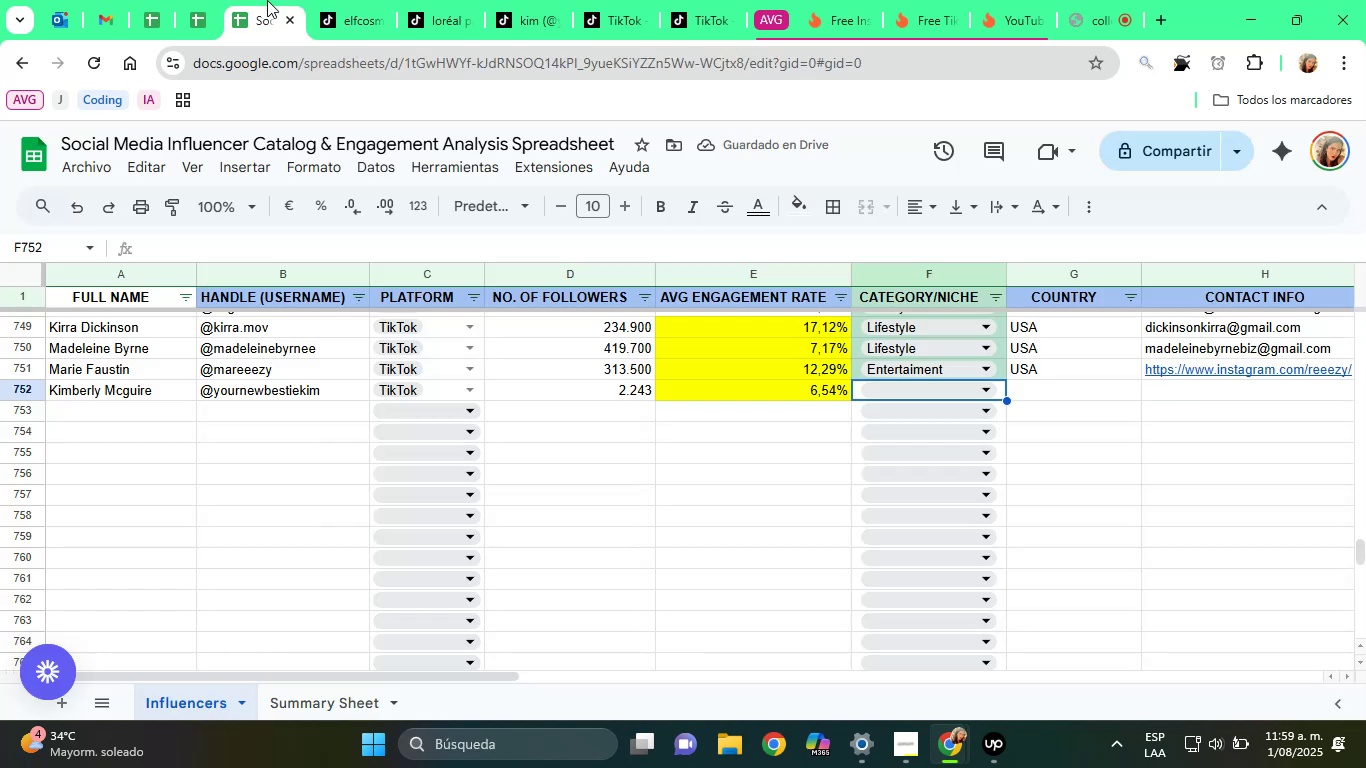 
key(ArrowLeft)
 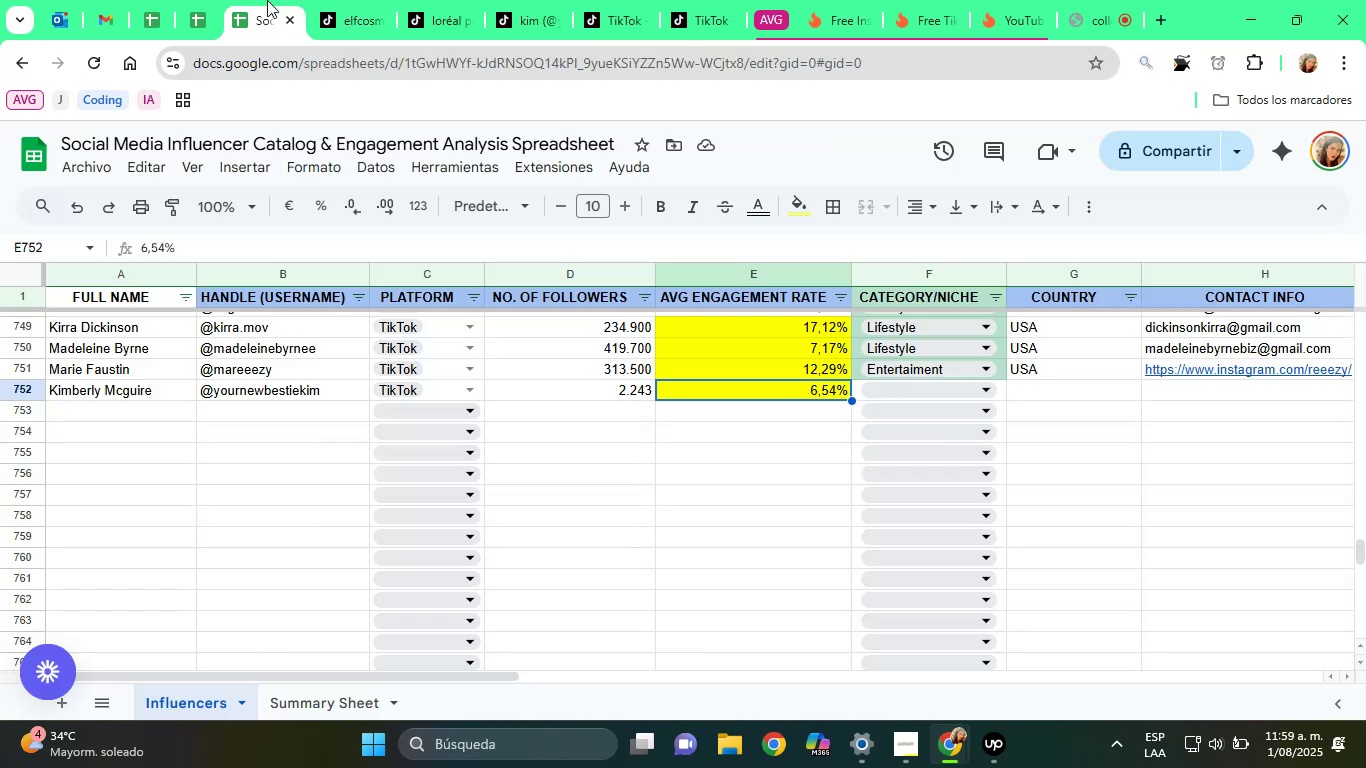 
type(1^)
key(Backspace)
 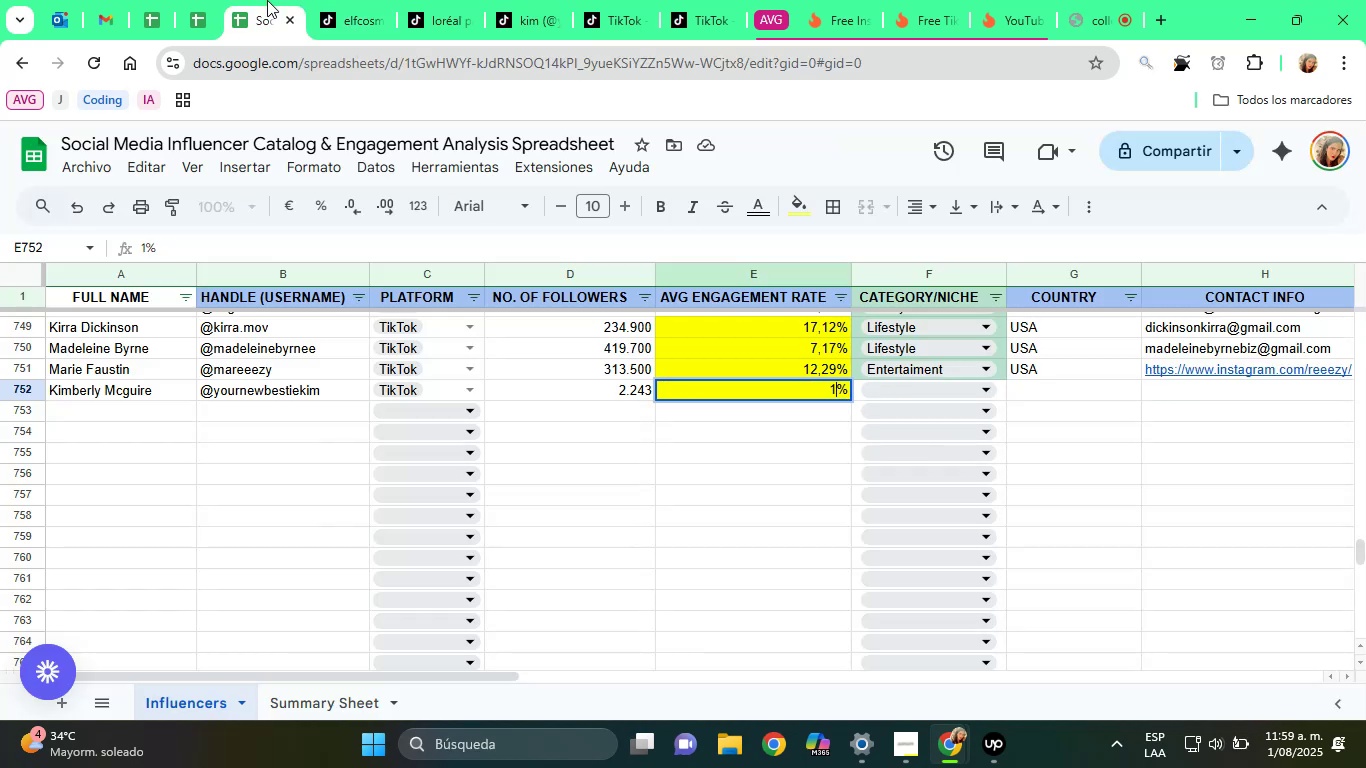 
key(Enter)
 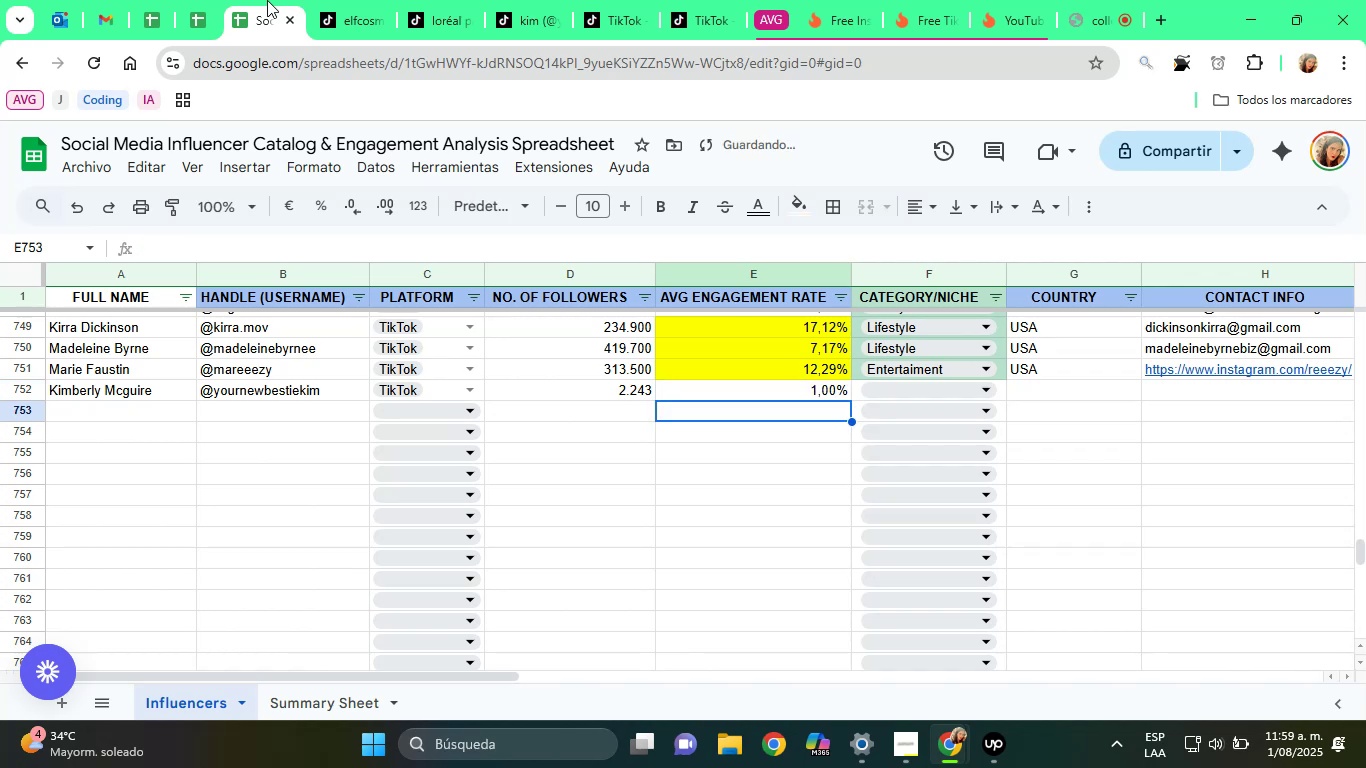 
key(ArrowUp)
 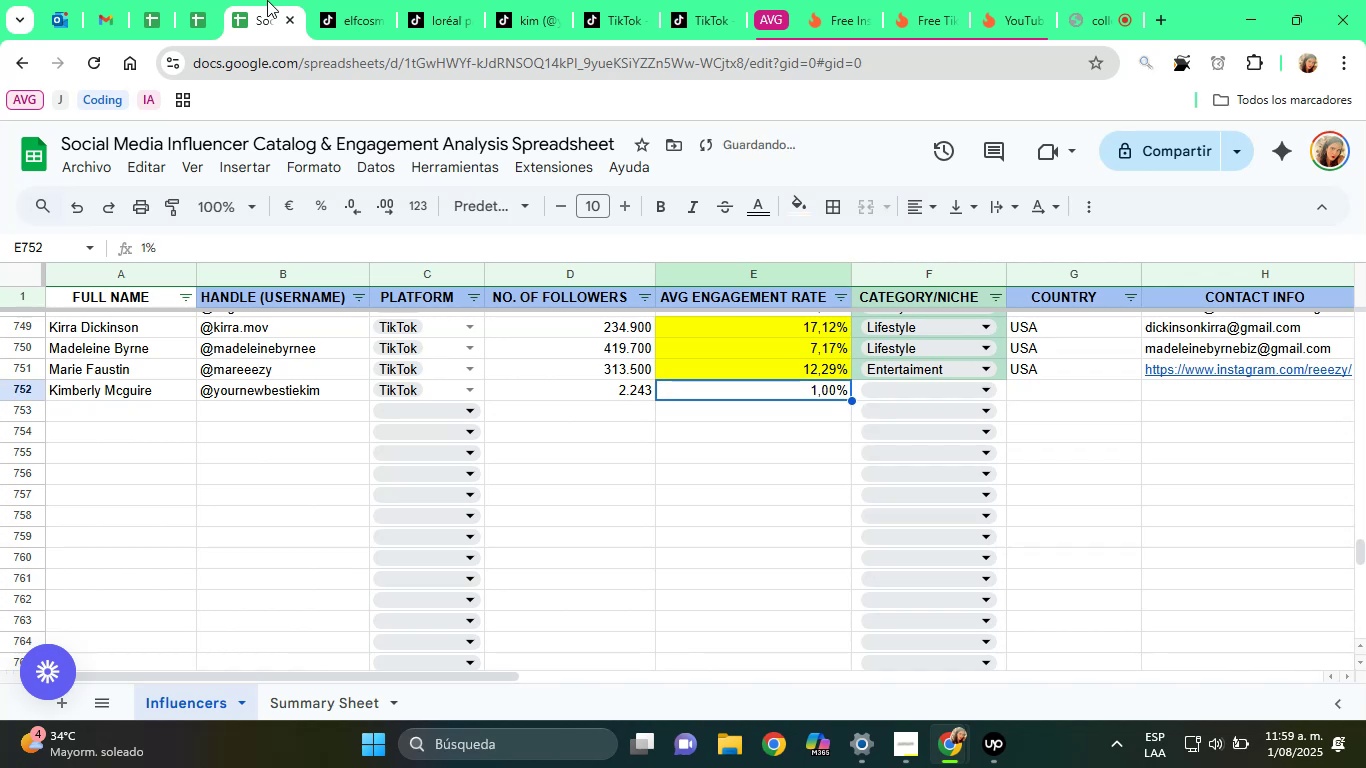 
key(ArrowRight)
 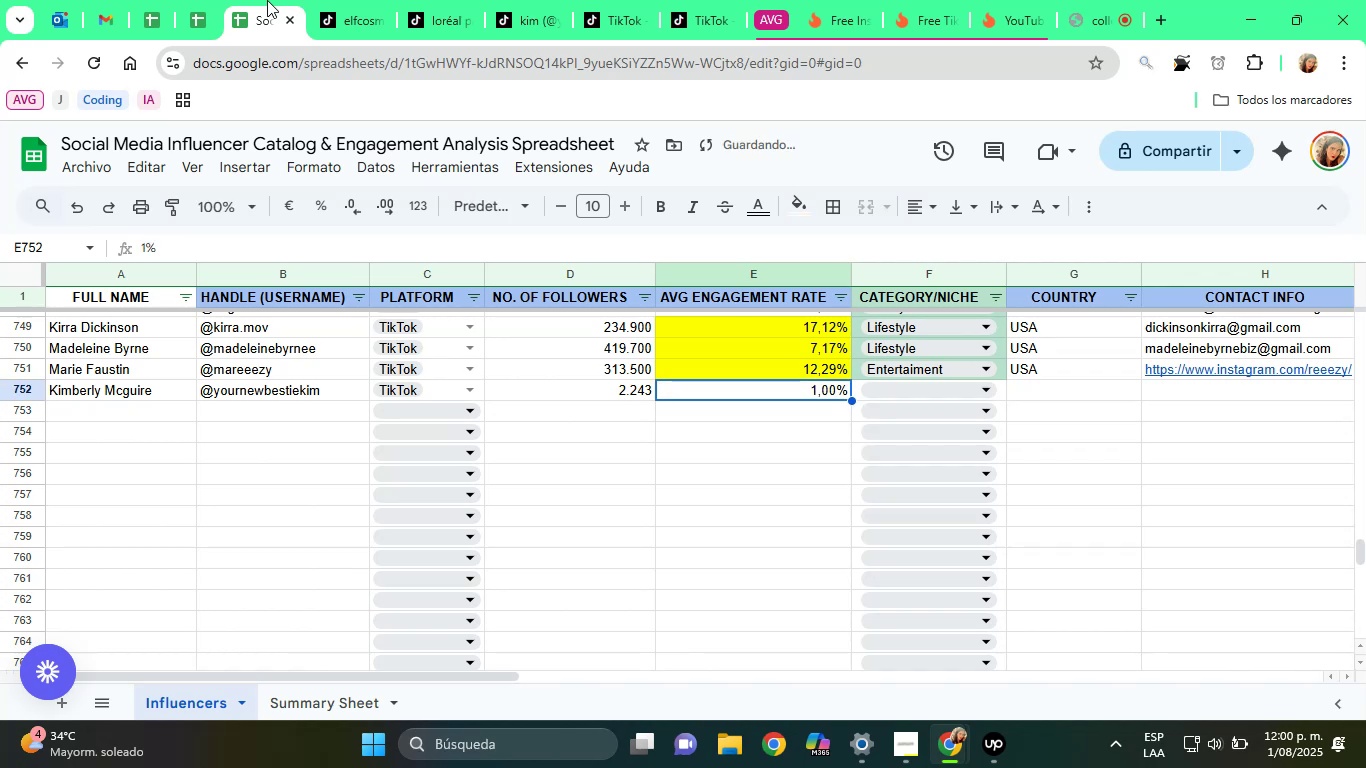 
key(ArrowRight)
 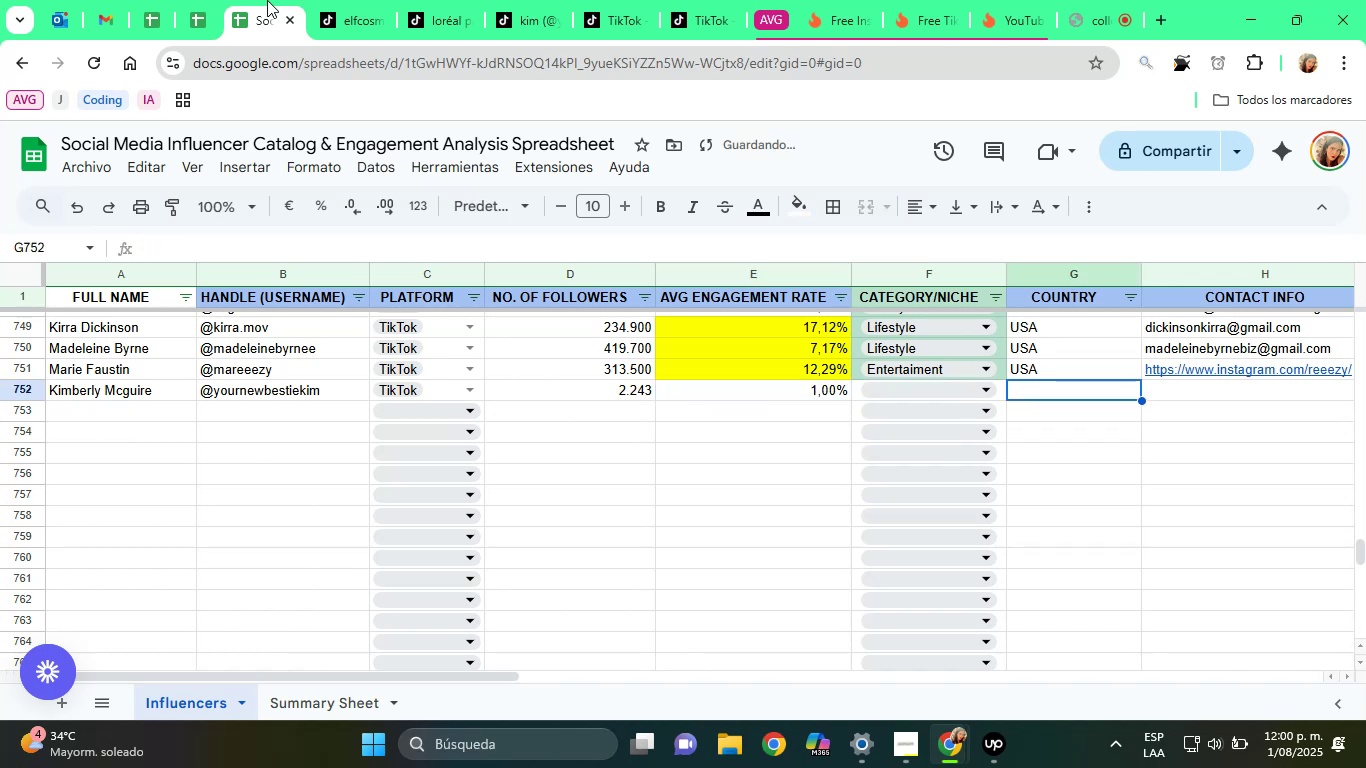 
key(ArrowLeft)
 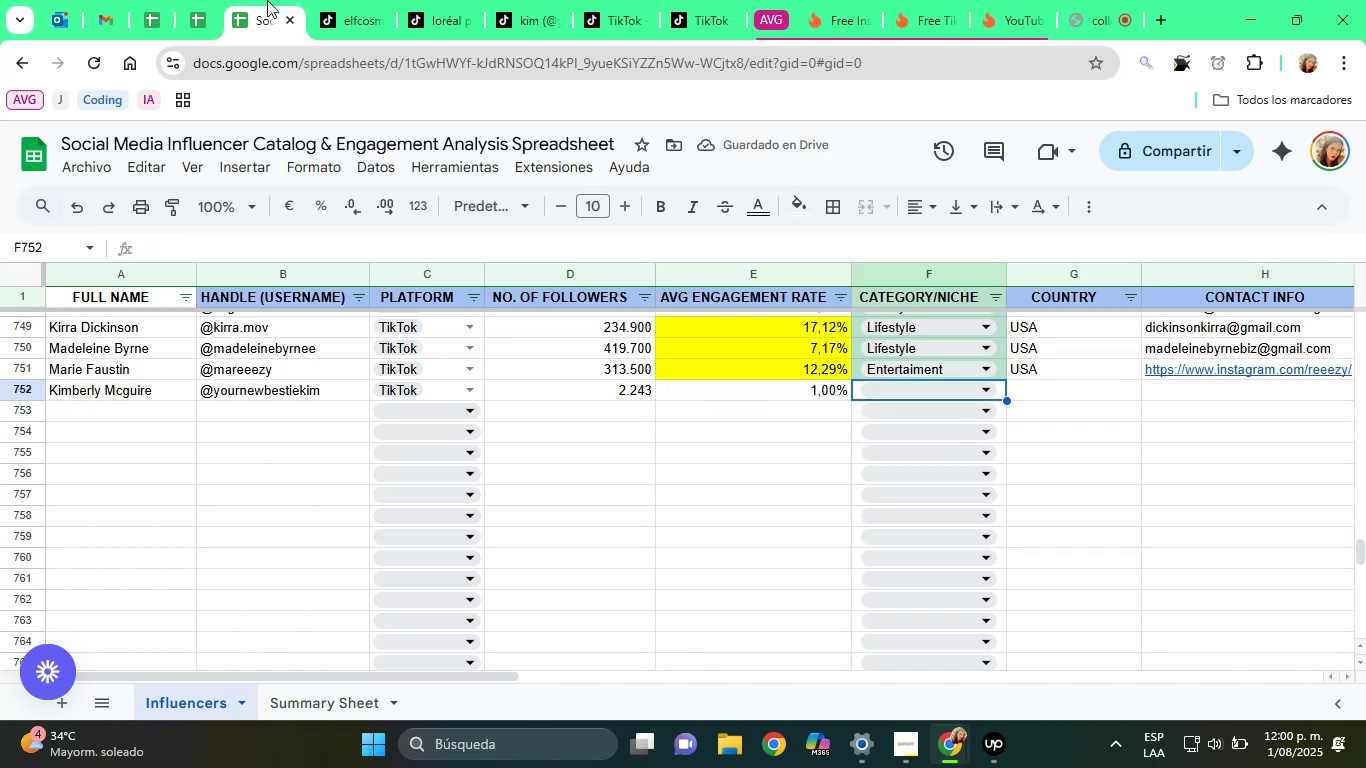 
key(L)
 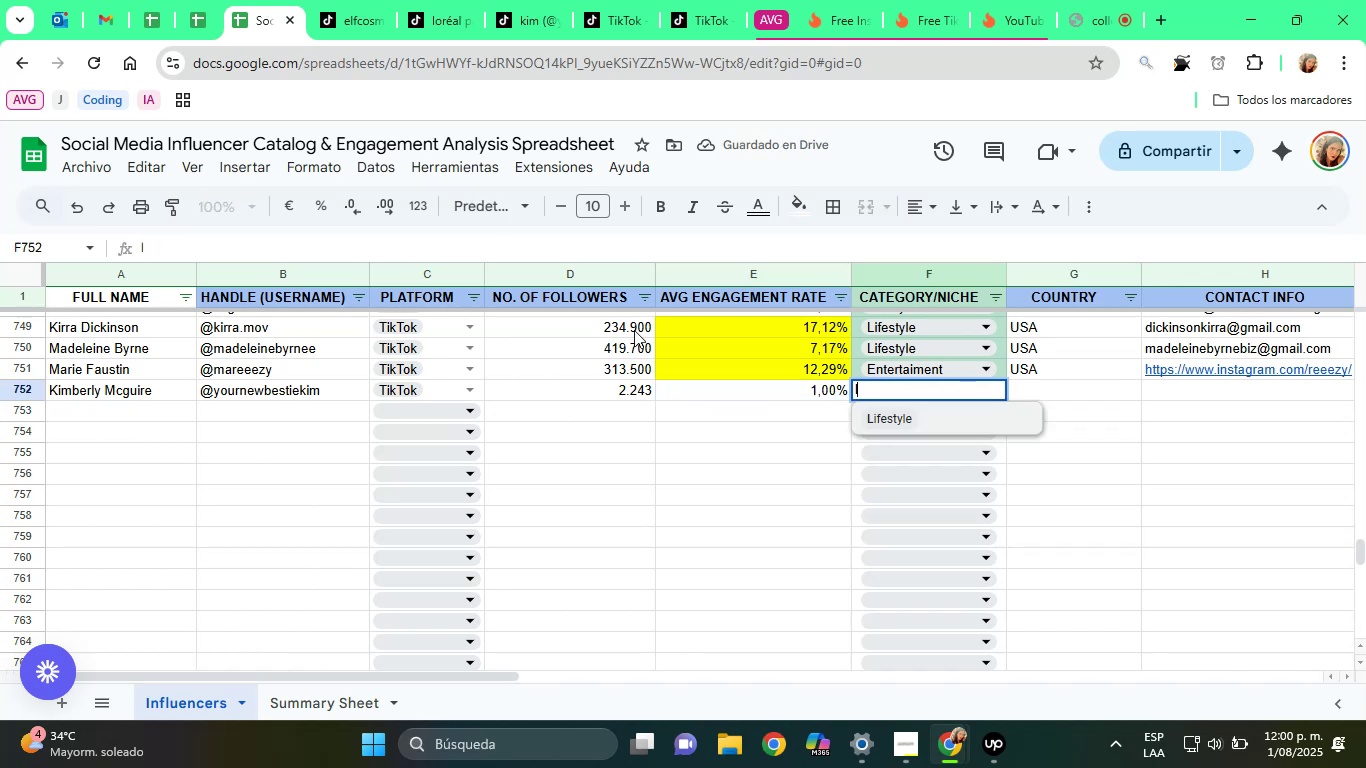 
left_click([955, 429])
 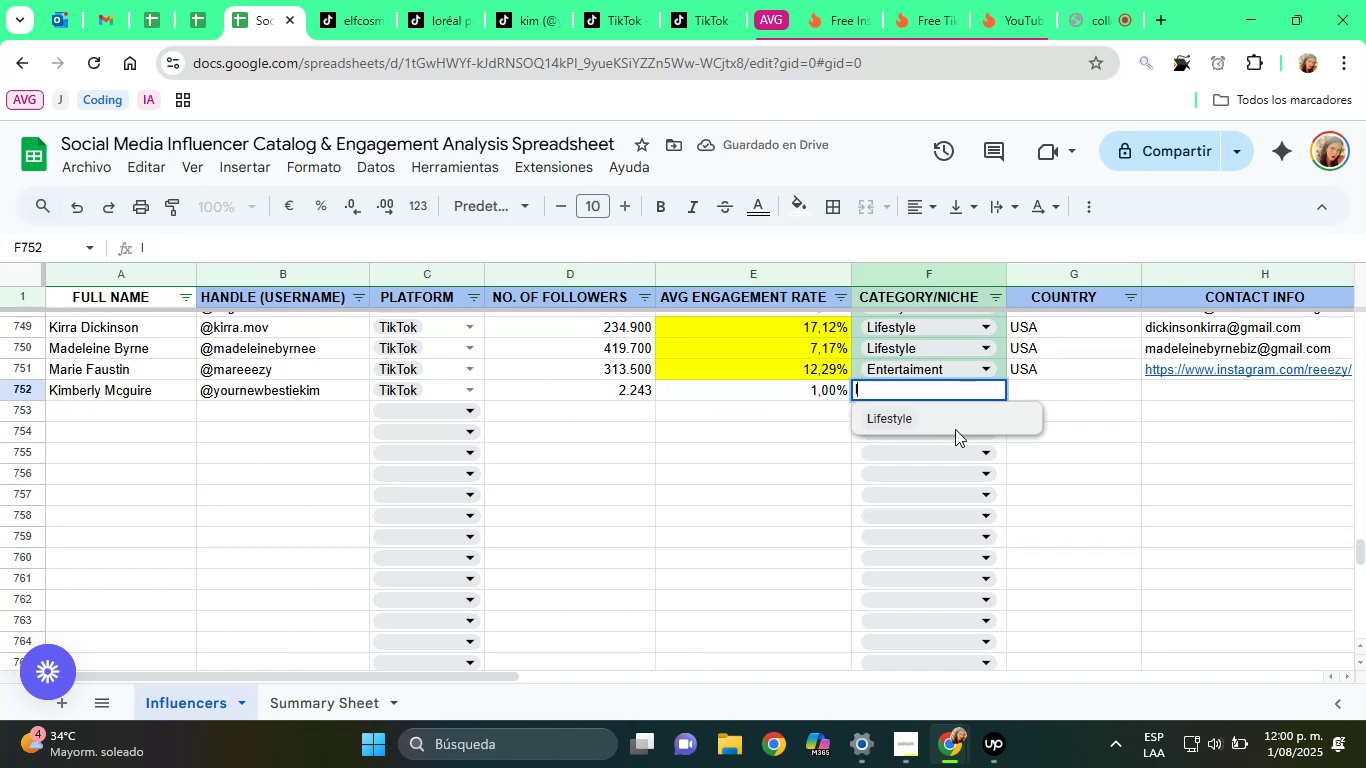 
key(ArrowRight)
 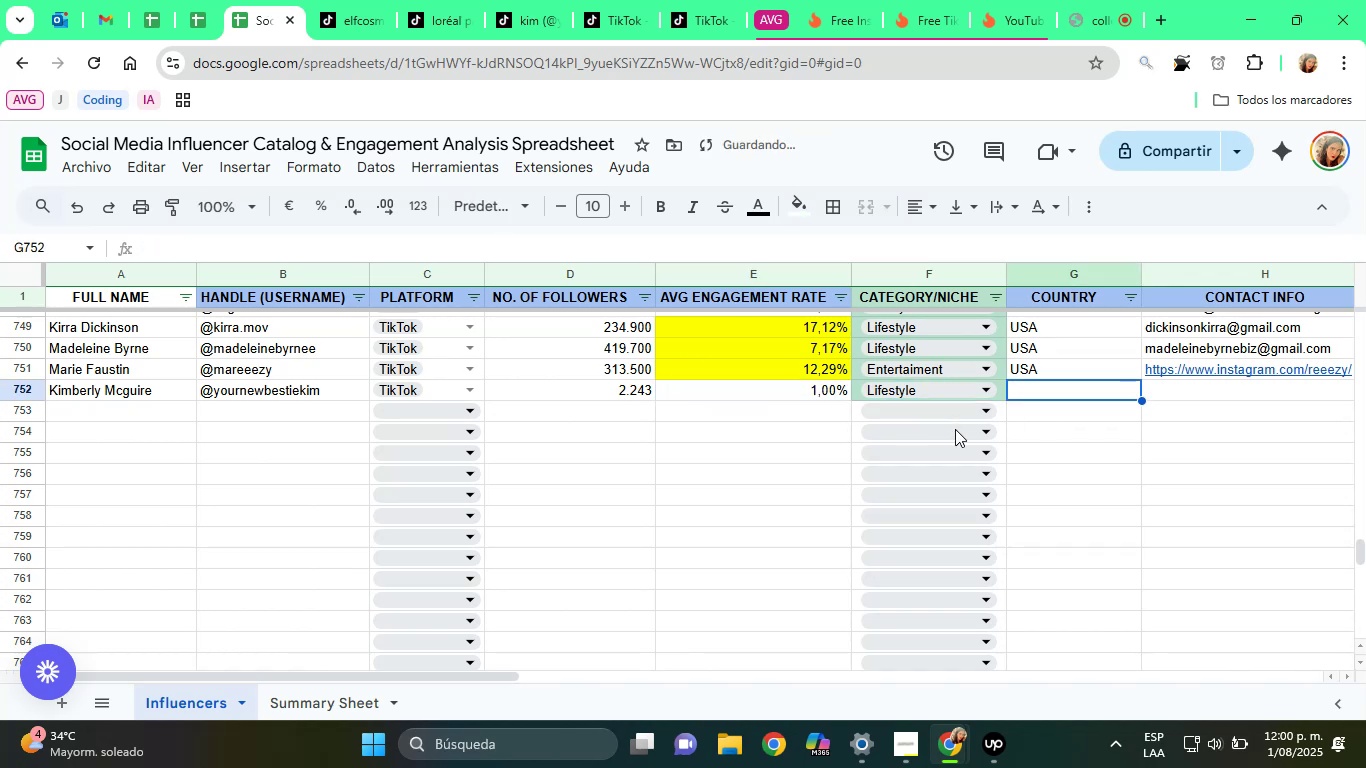 
type(USA)
 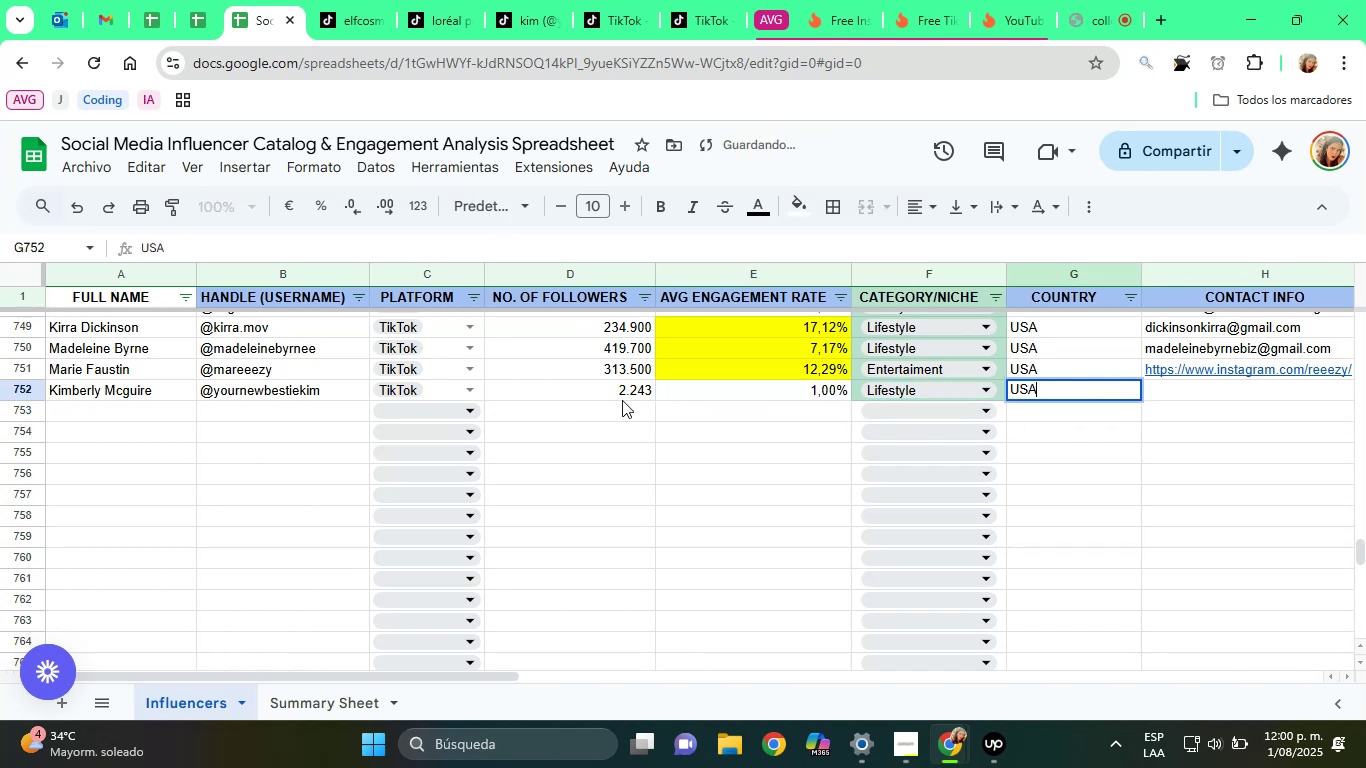 
key(ArrowRight)
 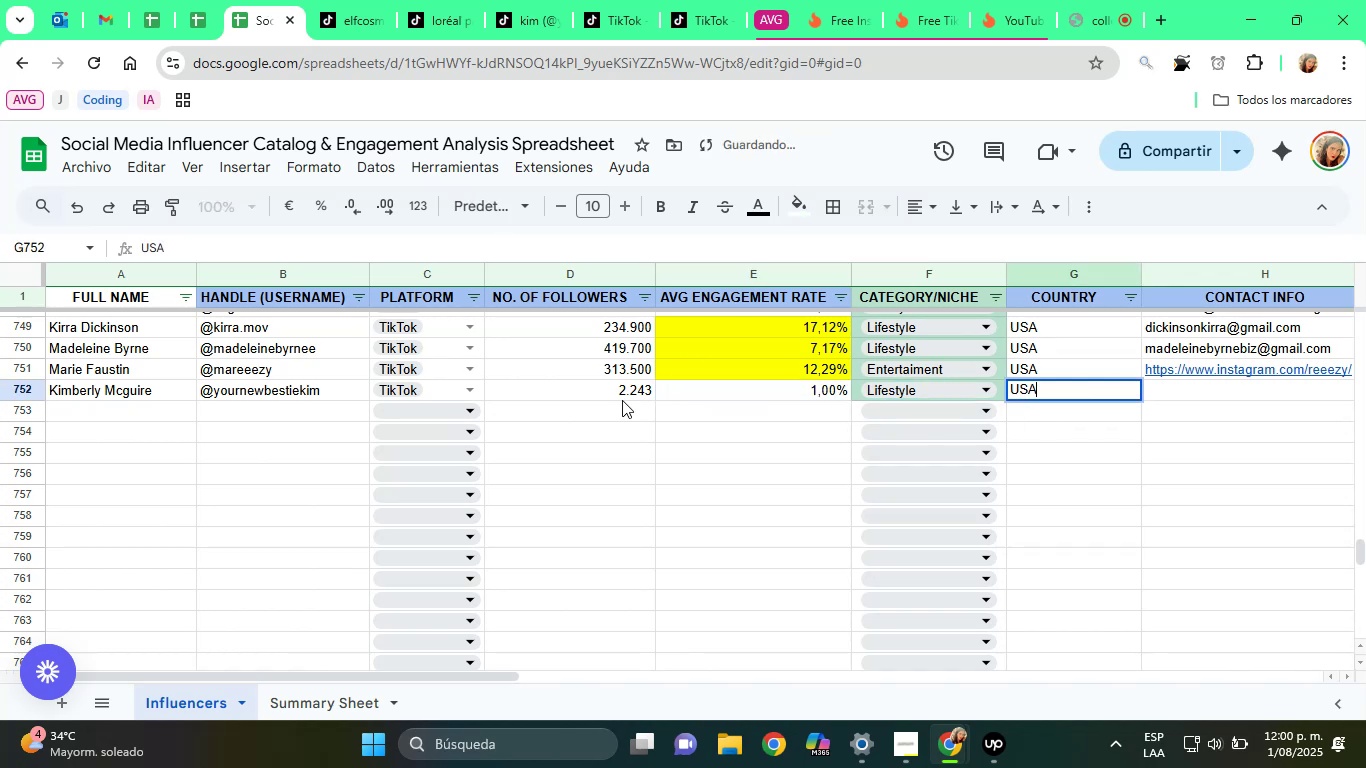 
key(Control+C)
 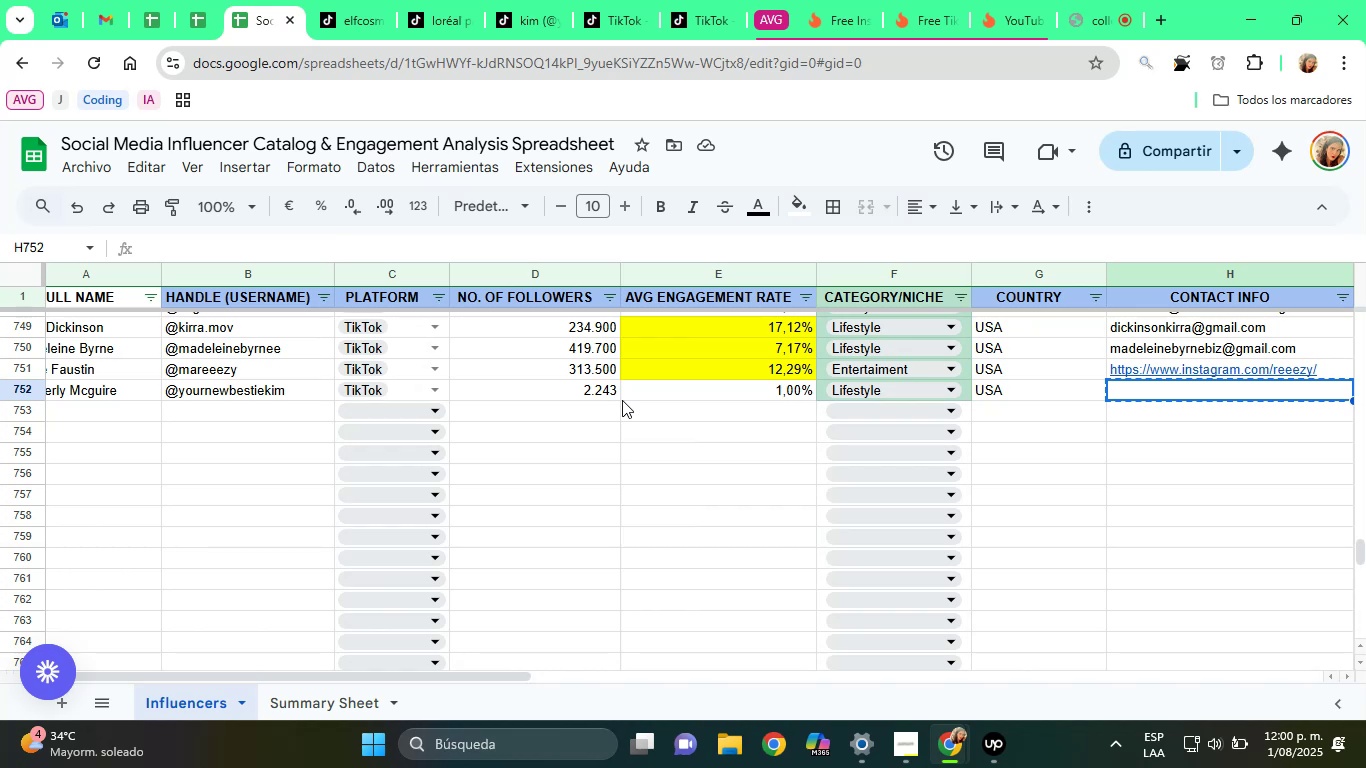 
wait(20.36)
 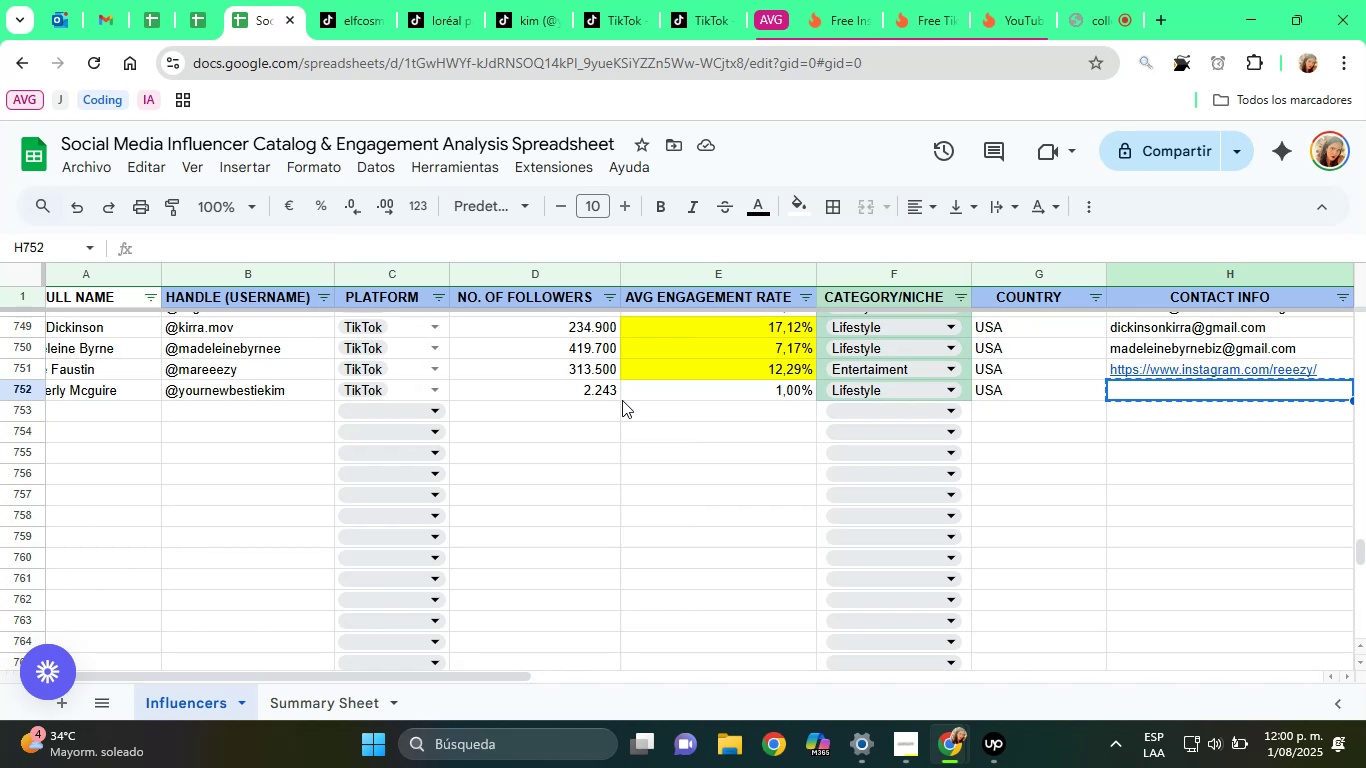 
left_click([526, 0])
 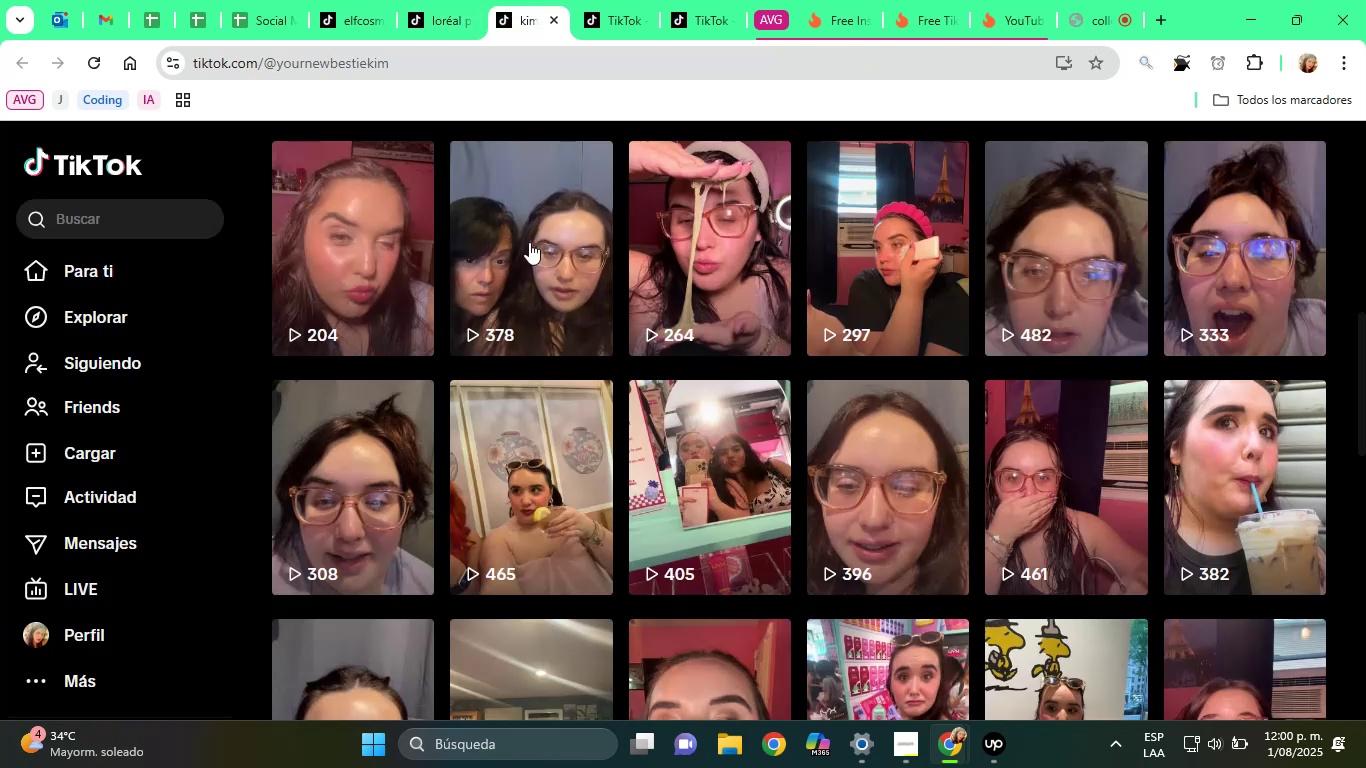 
scroll: coordinate [574, 279], scroll_direction: up, amount: 10.0
 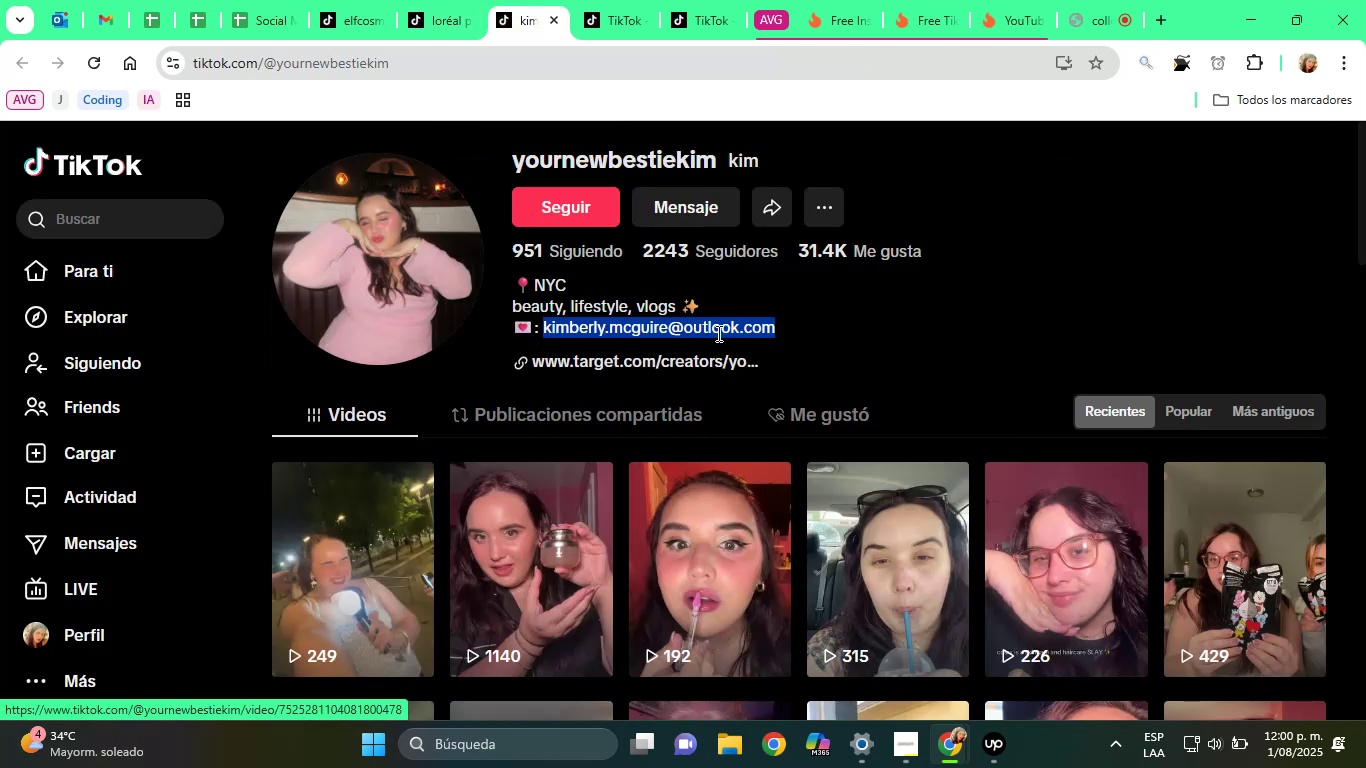 
right_click([717, 333])
 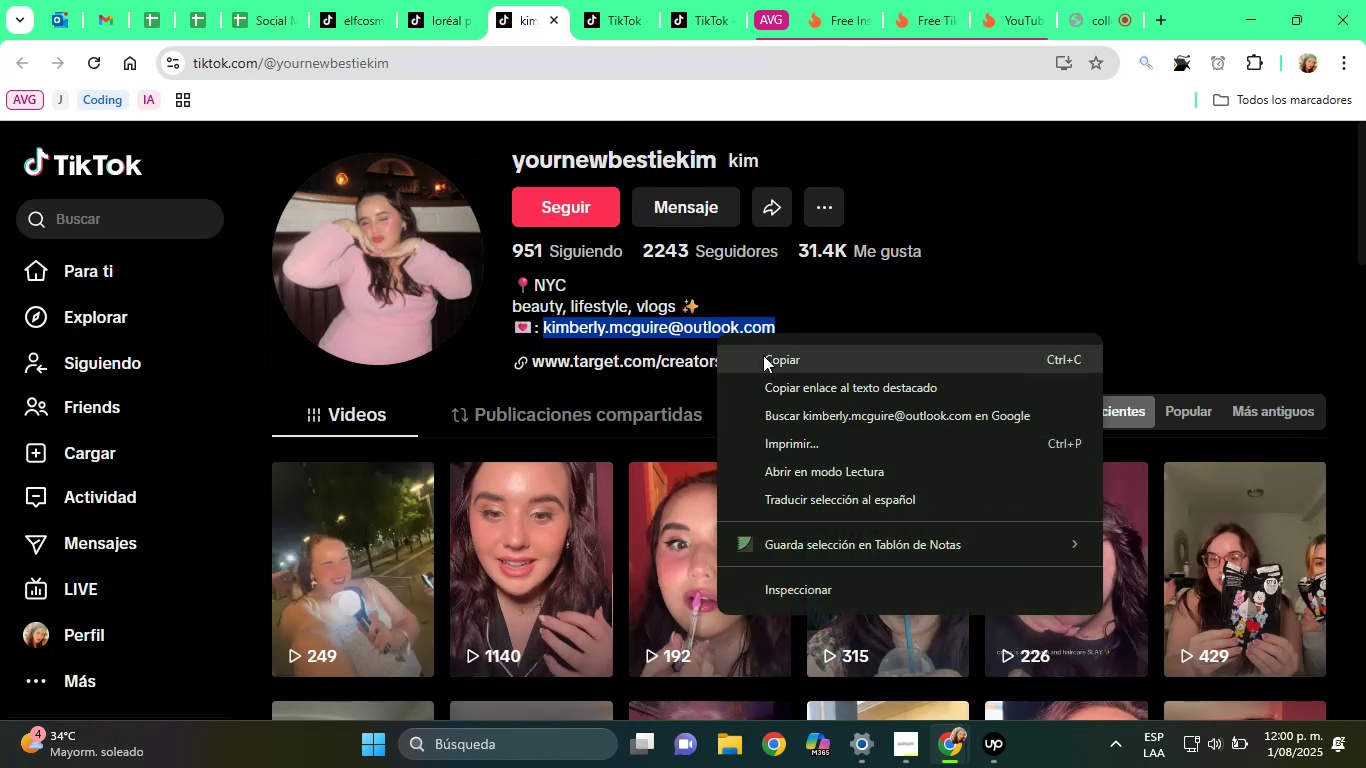 
left_click([770, 358])
 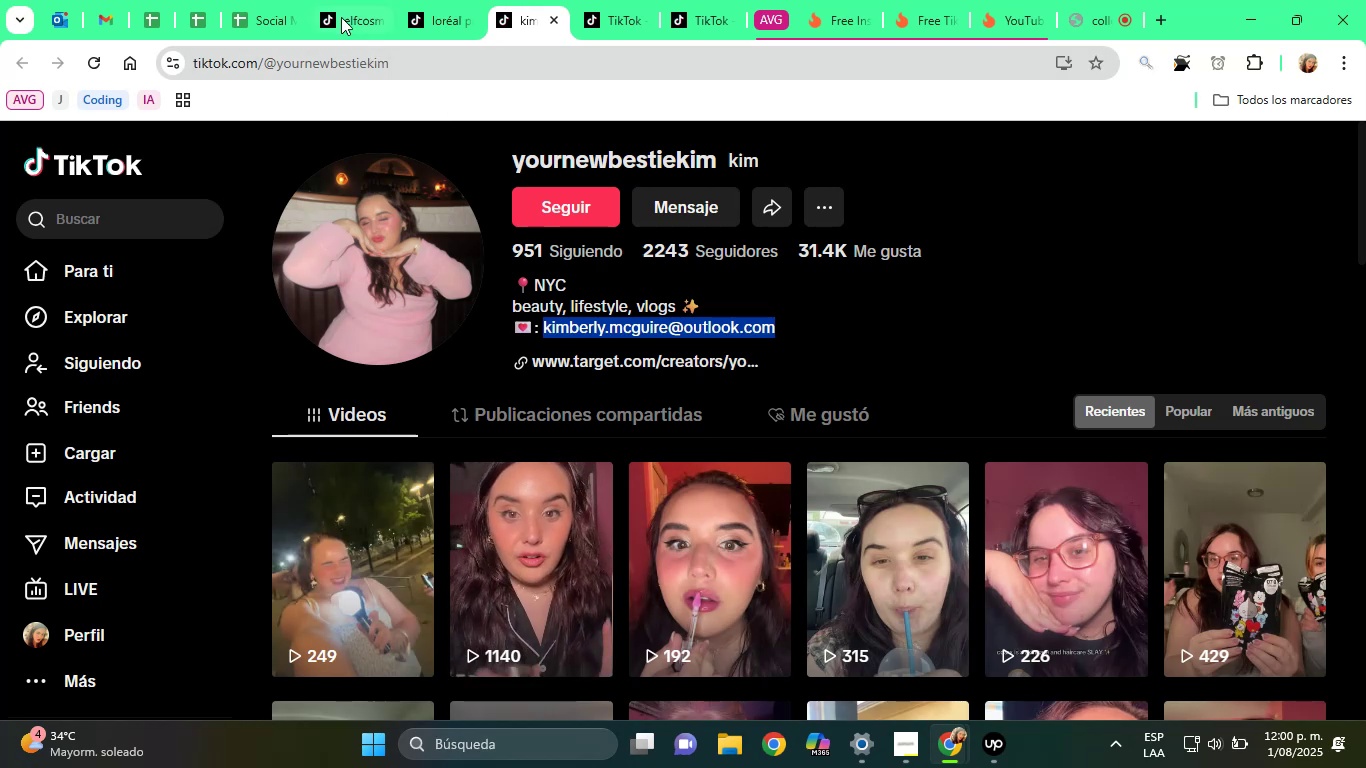 
left_click([270, 0])
 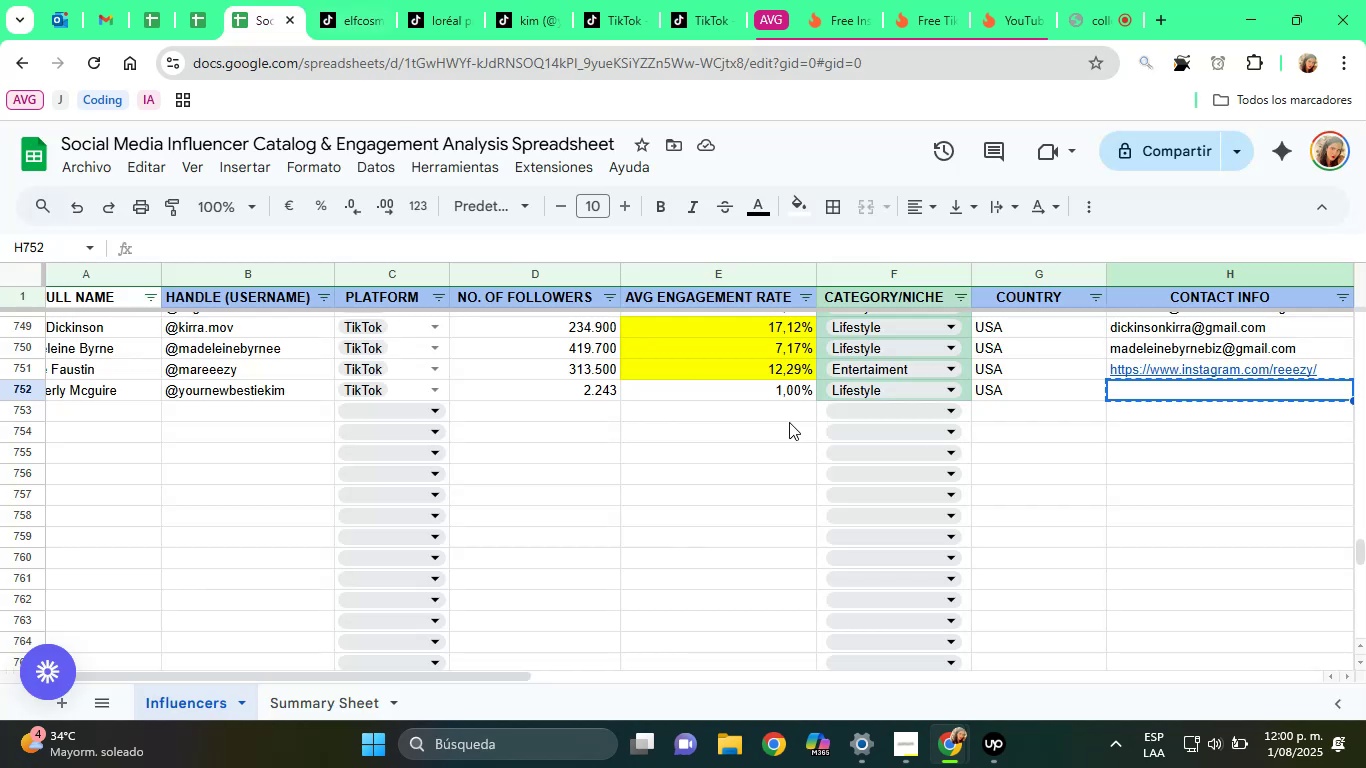 
key(Control+V)
 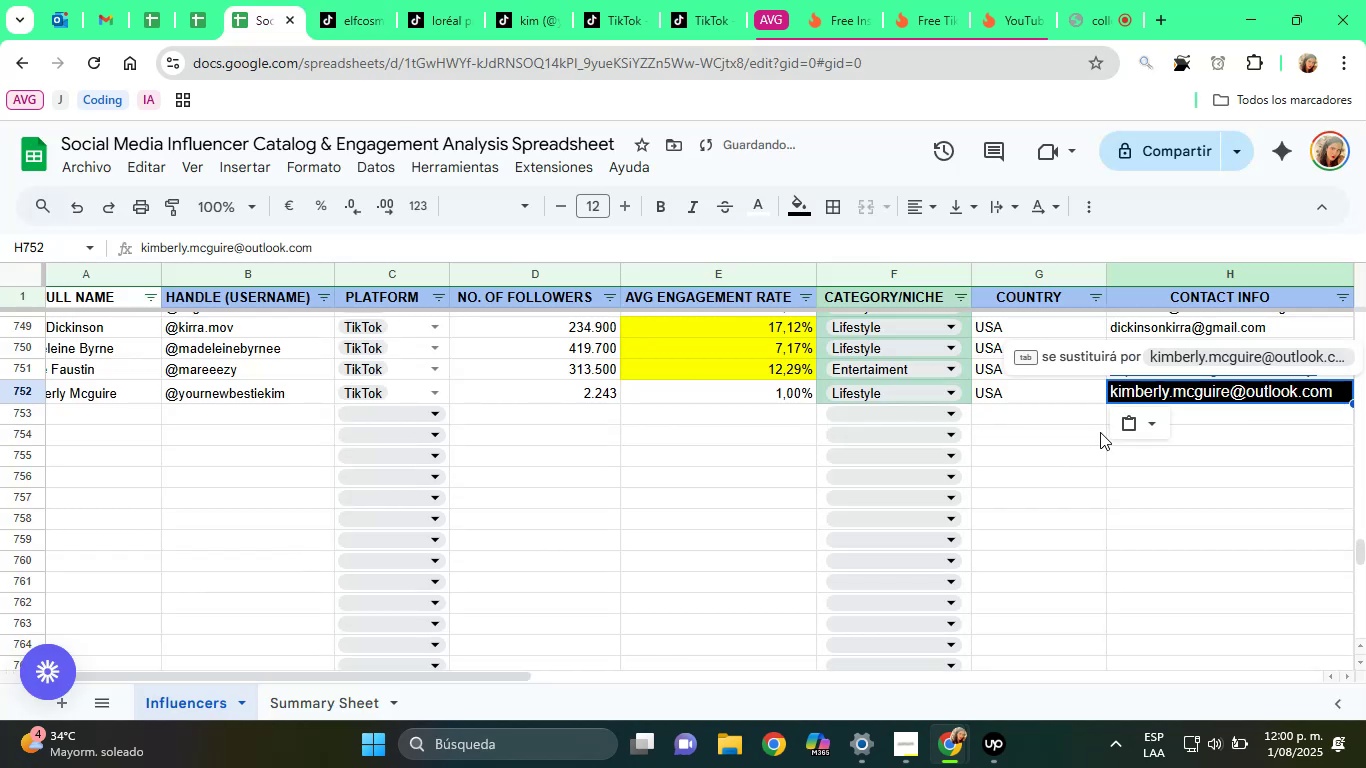 
left_click([1145, 424])
 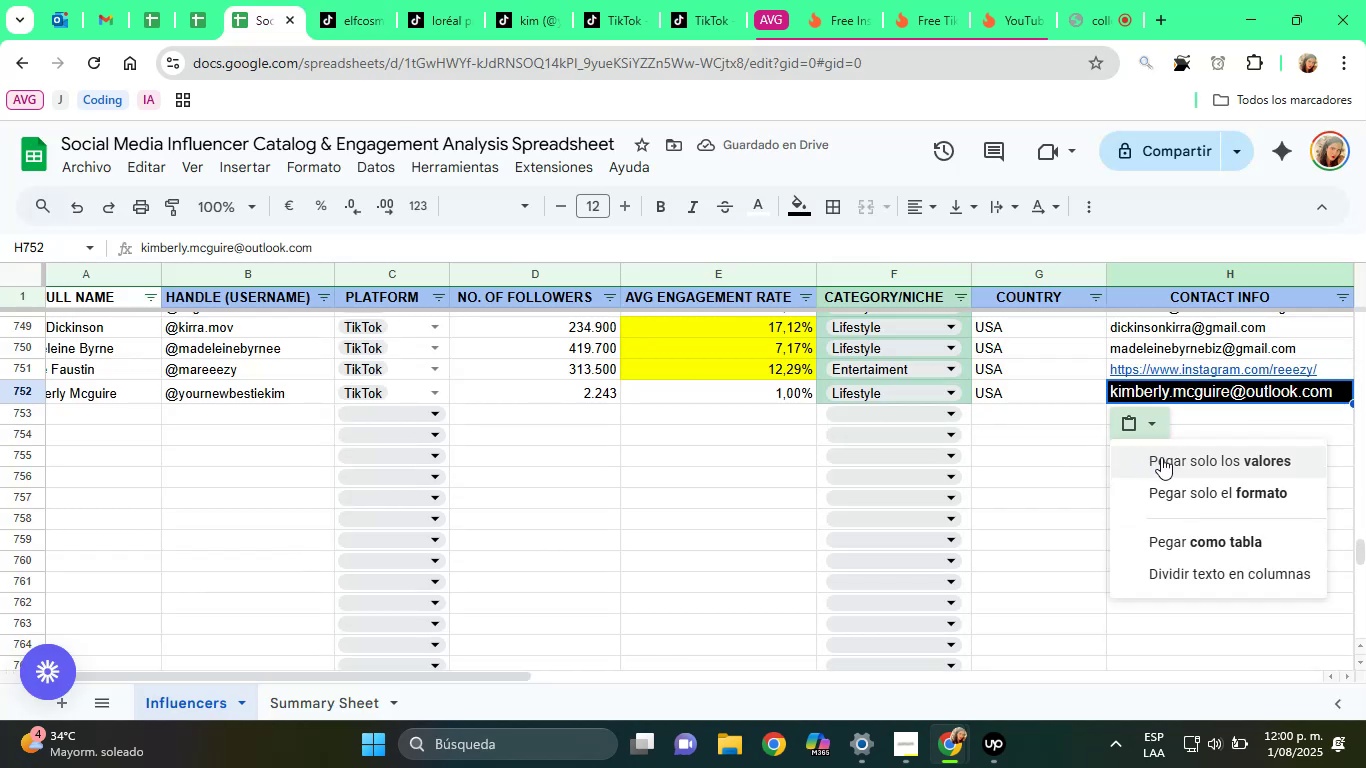 
left_click([1163, 457])
 